 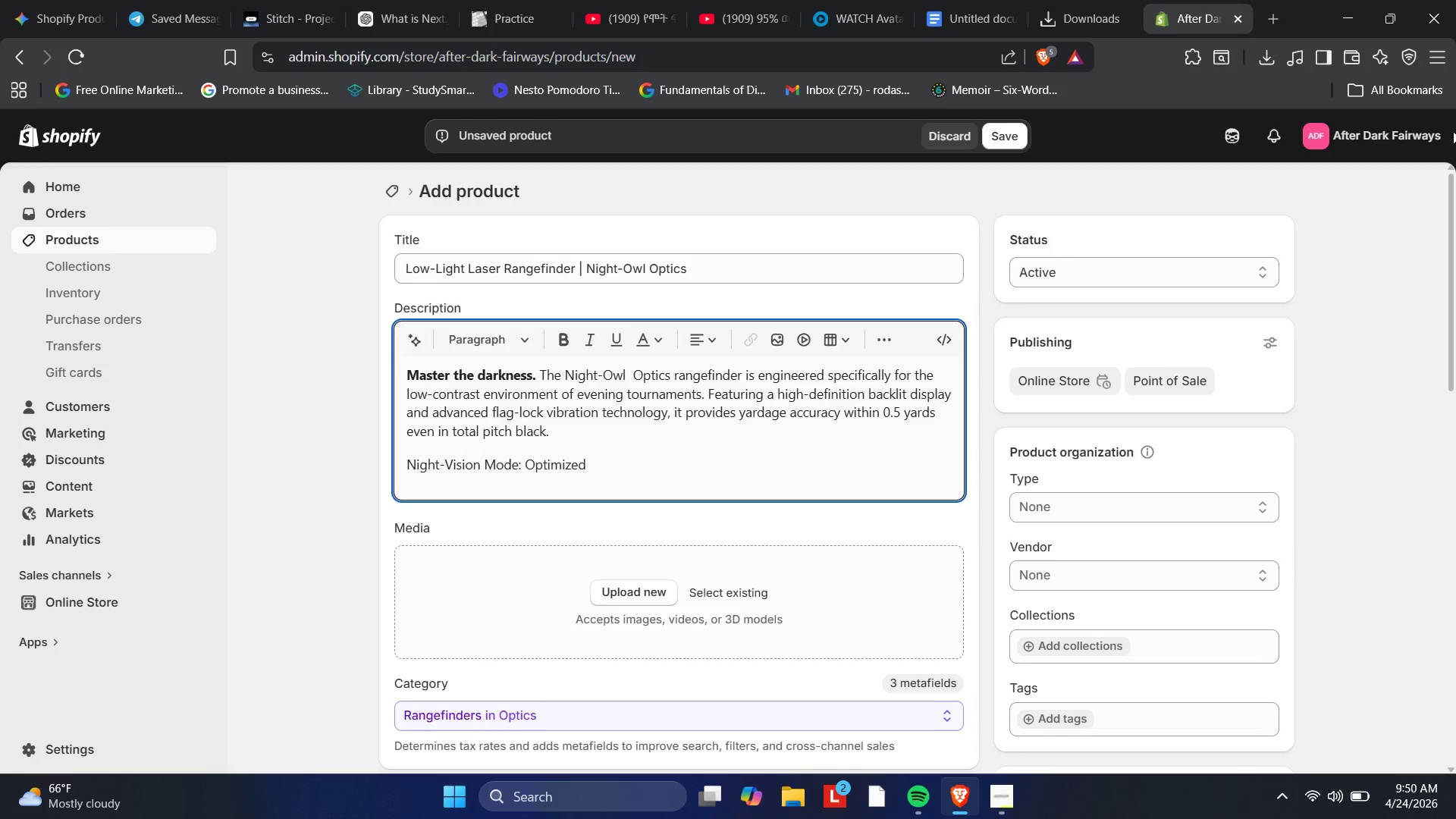 
type( lens coating for maximum light transmission )
key(Backspace)
type(.)
 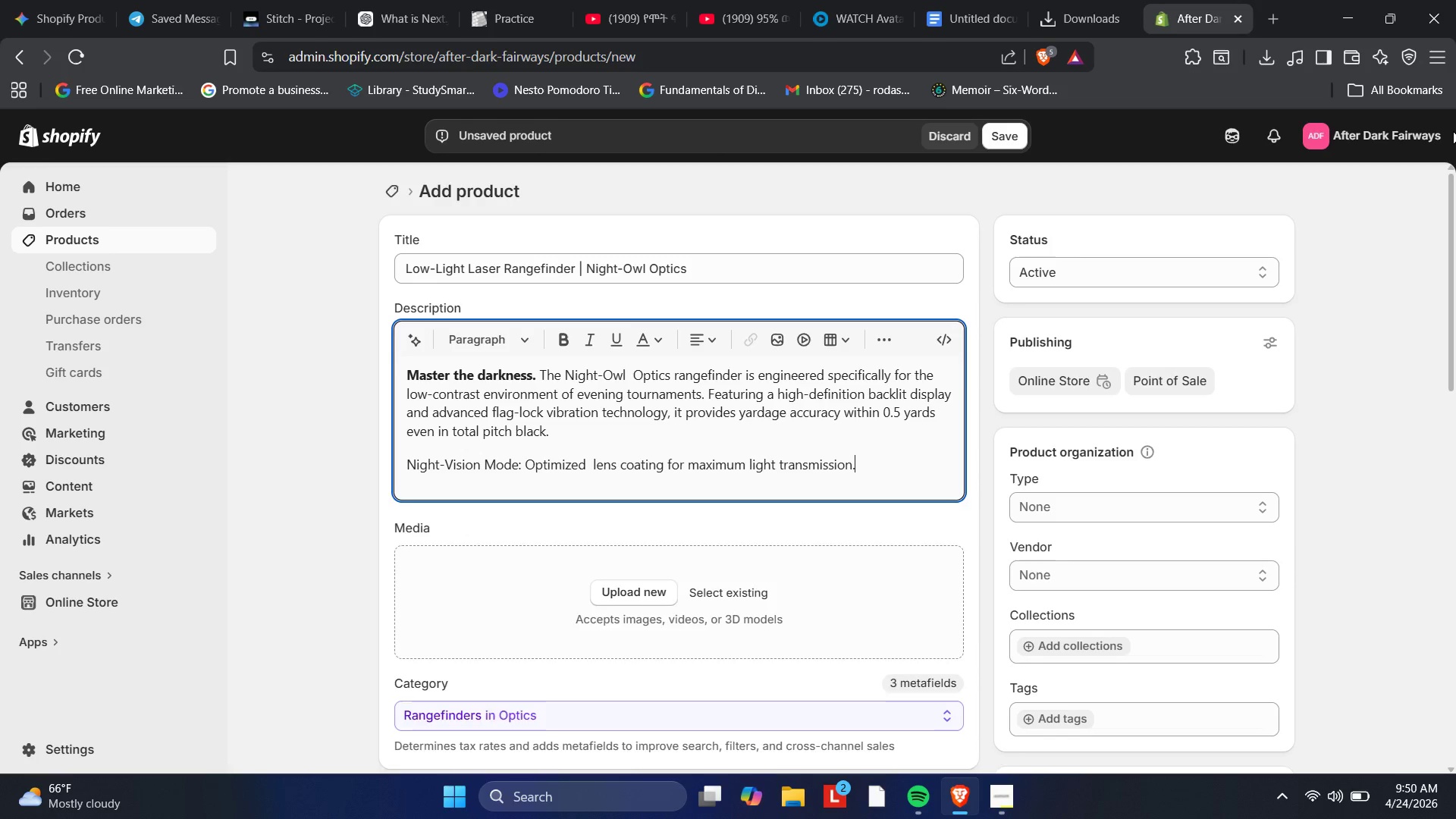 
key(Enter)
 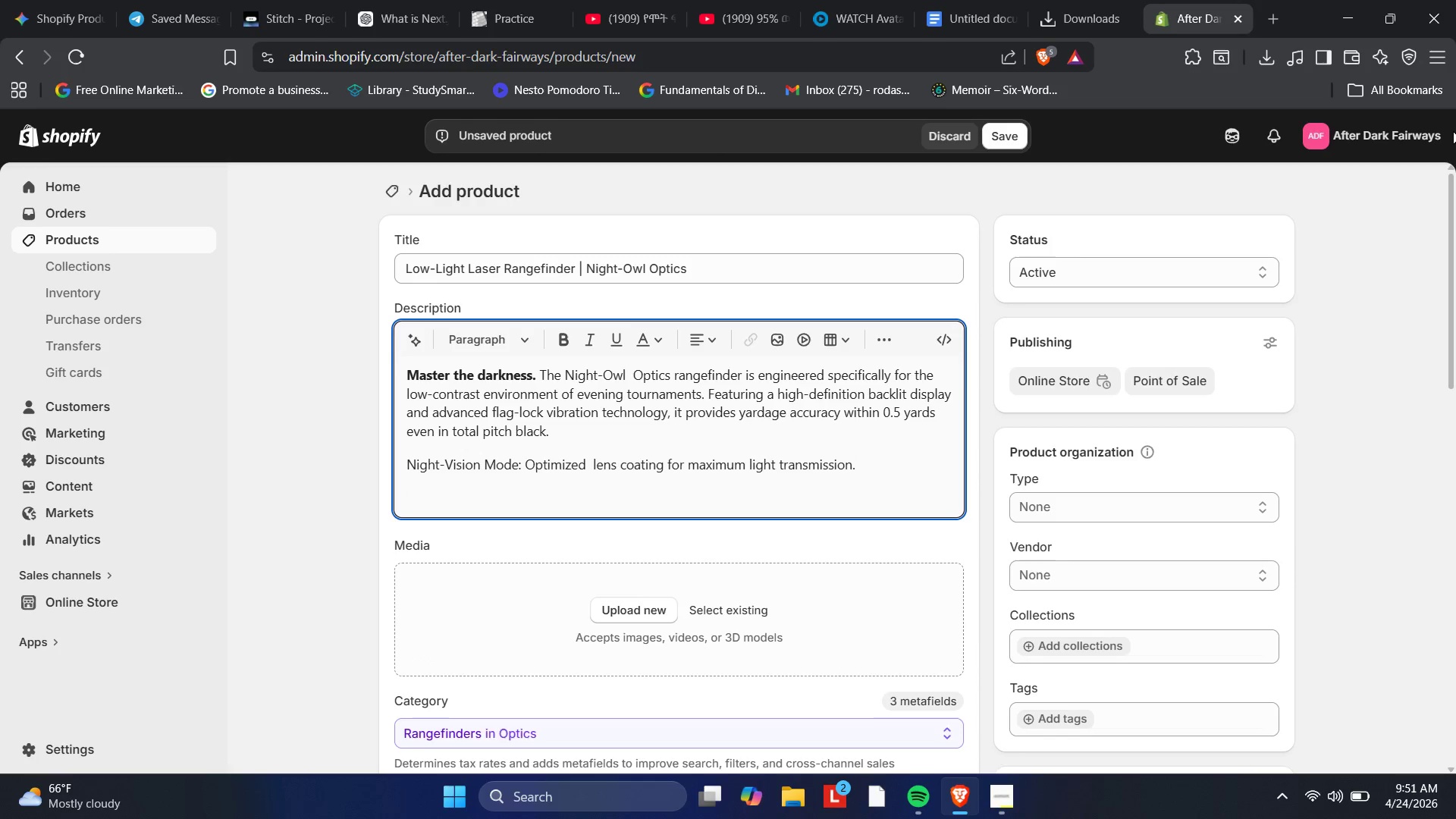 
type(tCTILE)
key(Backspace)
key(Backspace)
key(Backspace)
key(Backspace)
type(ACTICAL Grip: Non-slip texture)
 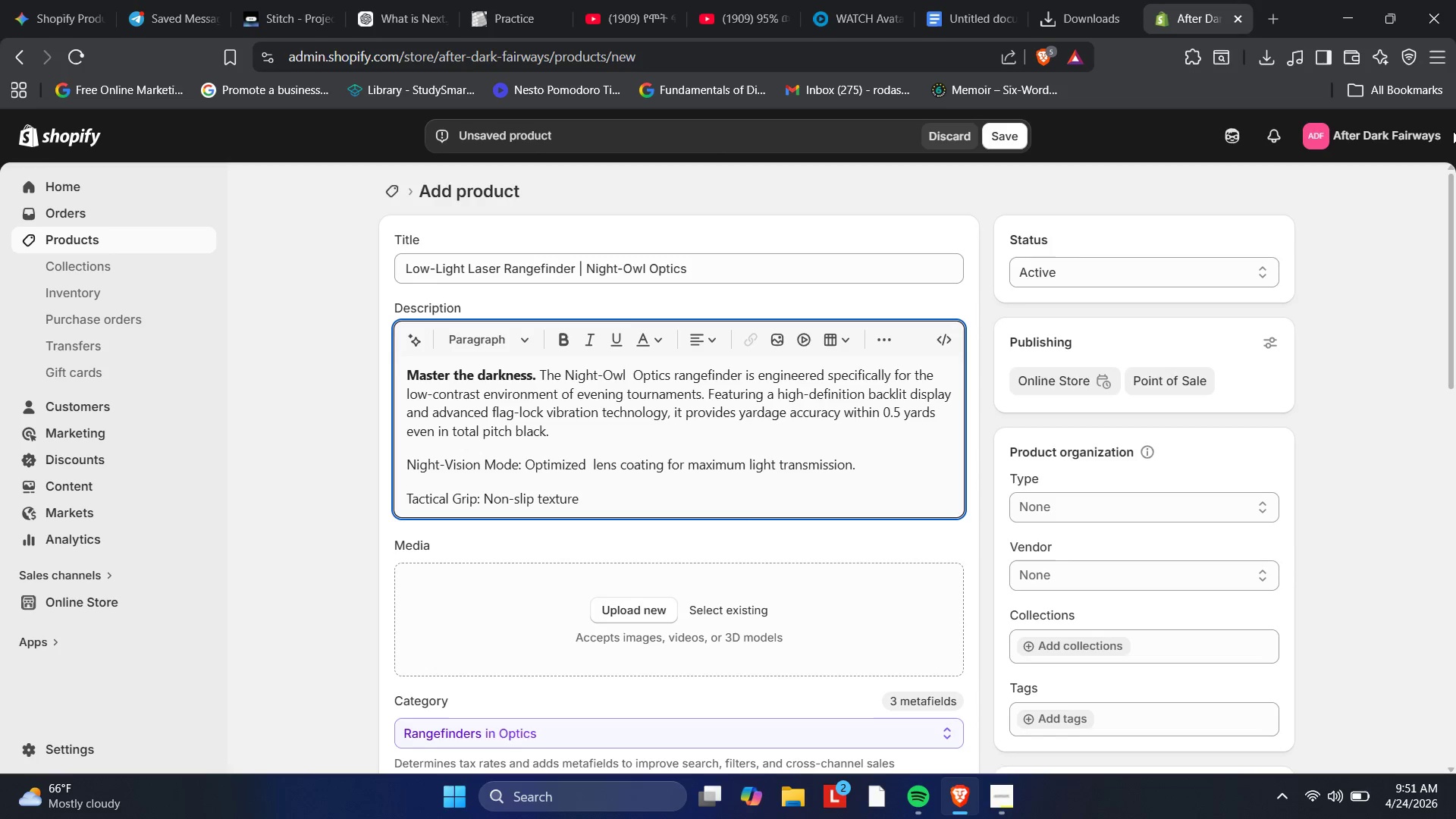 
hold_key(key=CapsLock, duration=0.36)
 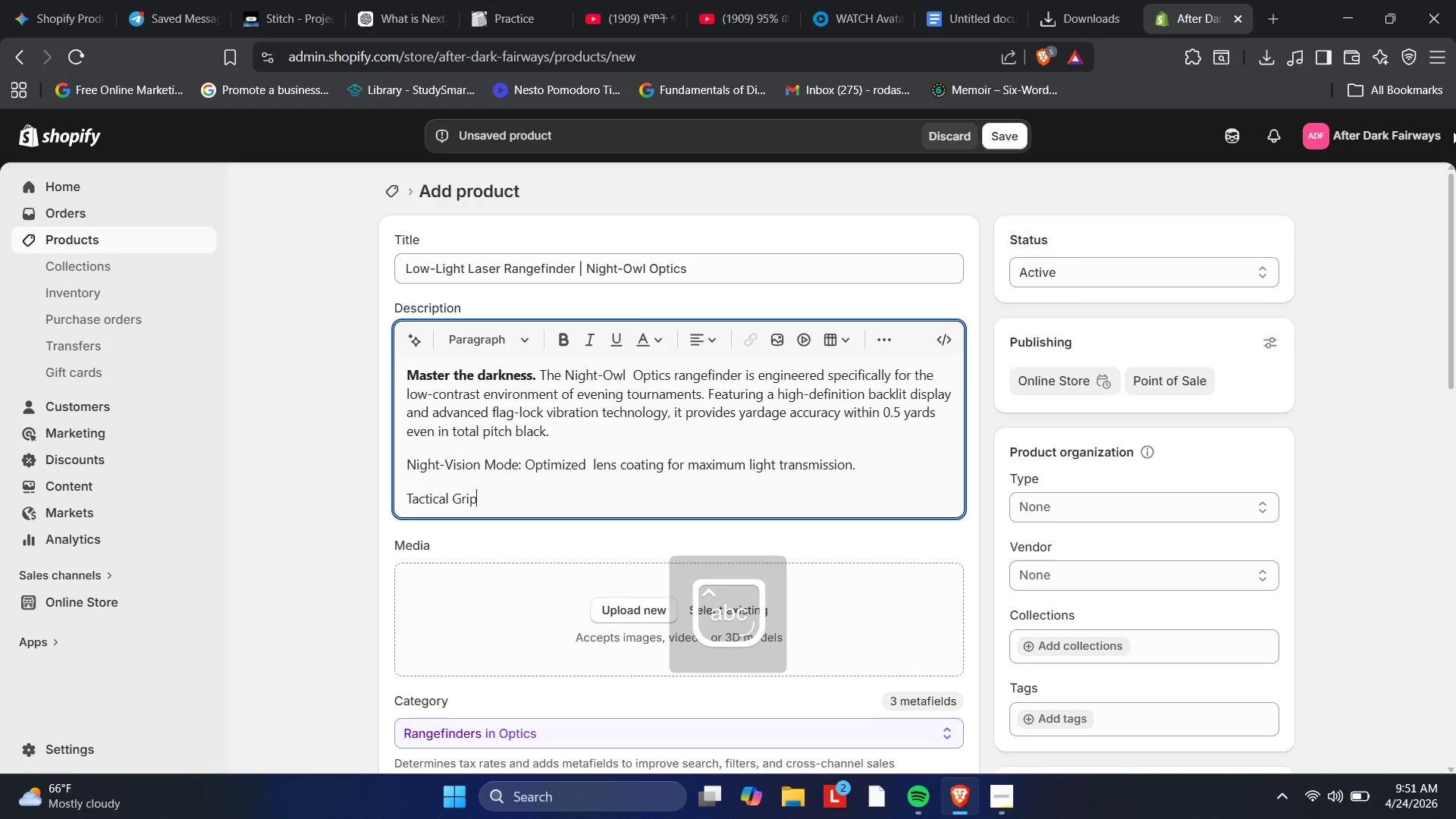 
wait(32.95)
 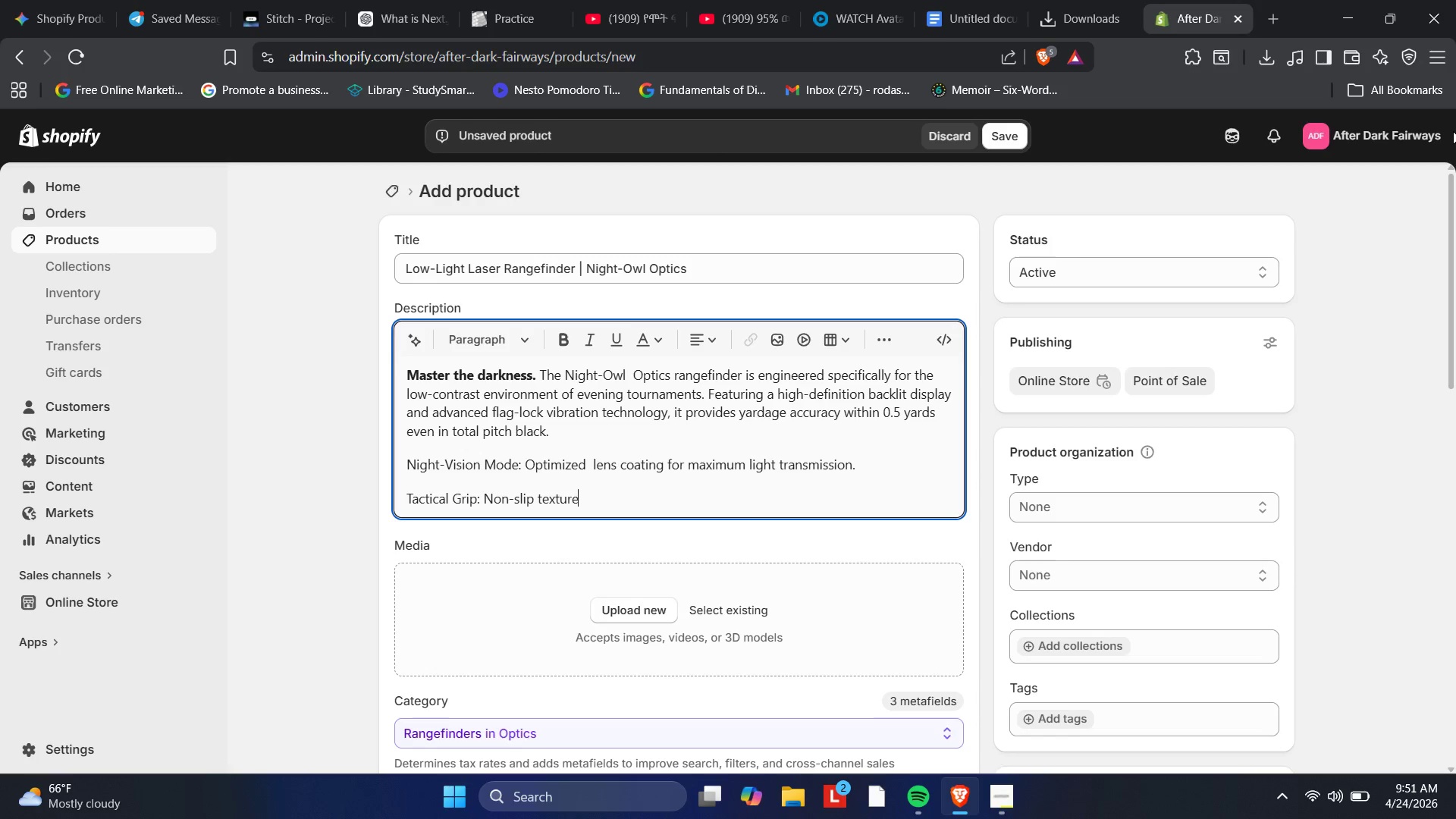 
type( FOR HUMID EVENING CONDITIONS.)
 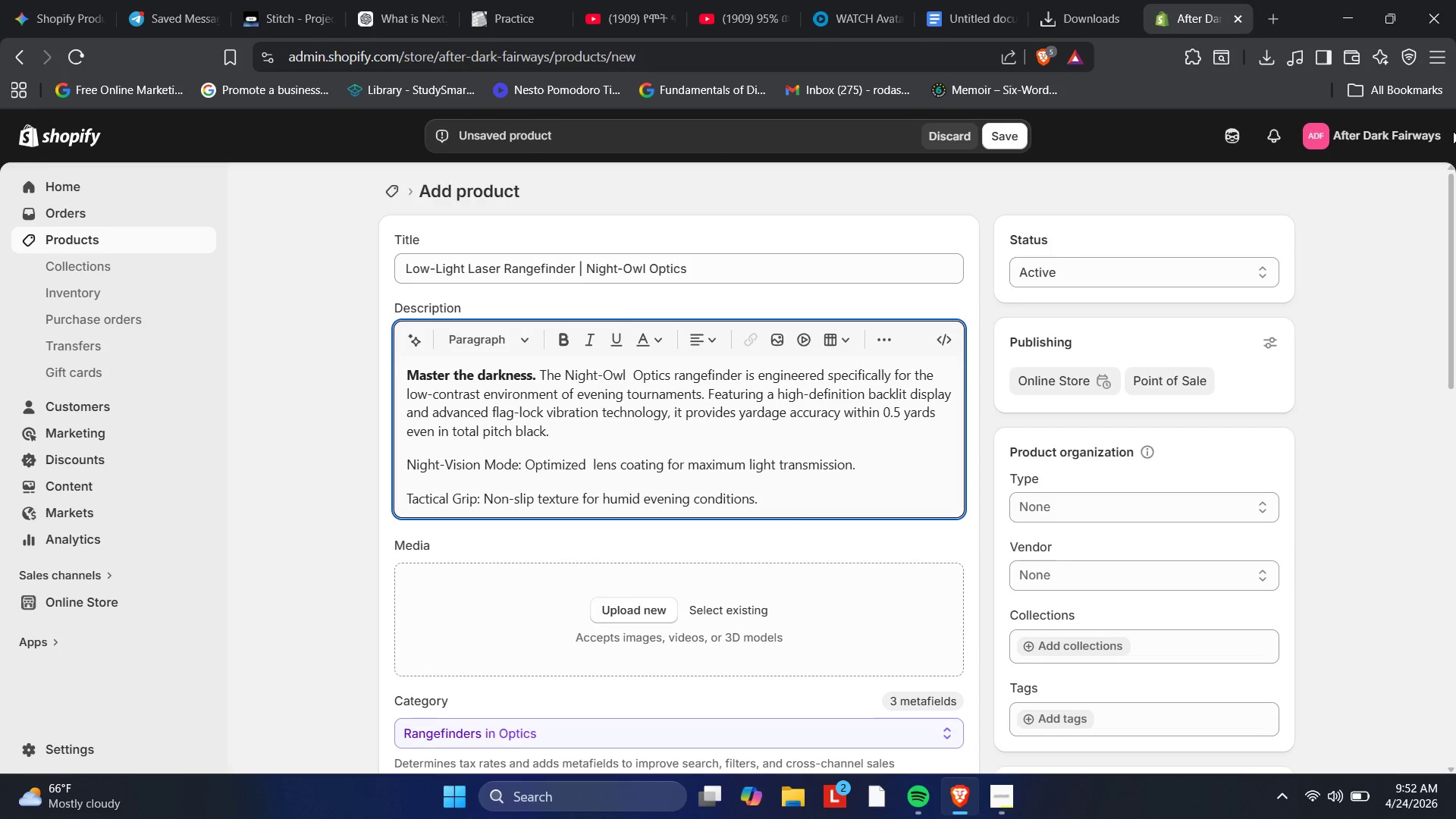 
key(Enter)
 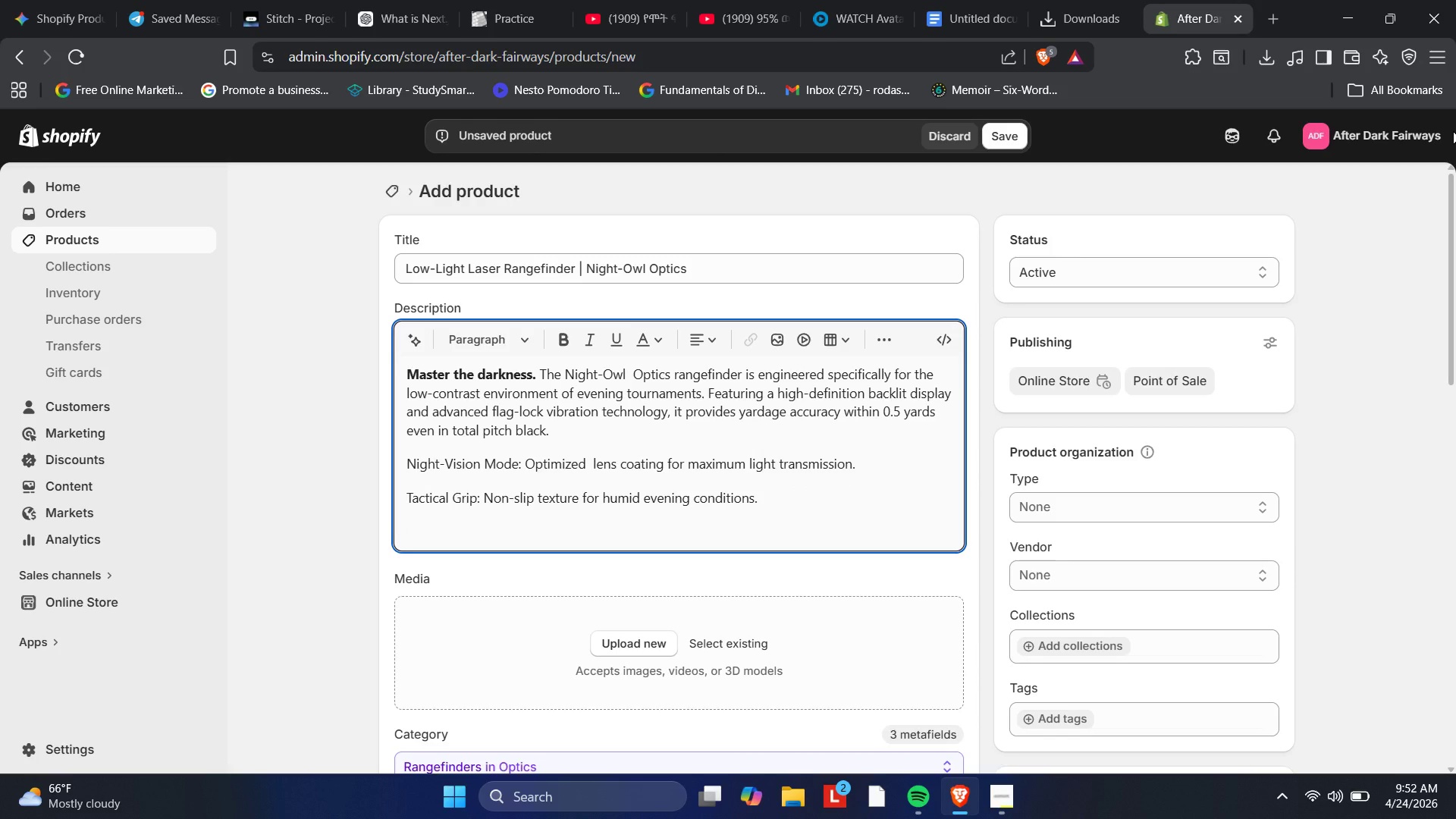 
key(CapsLock)
 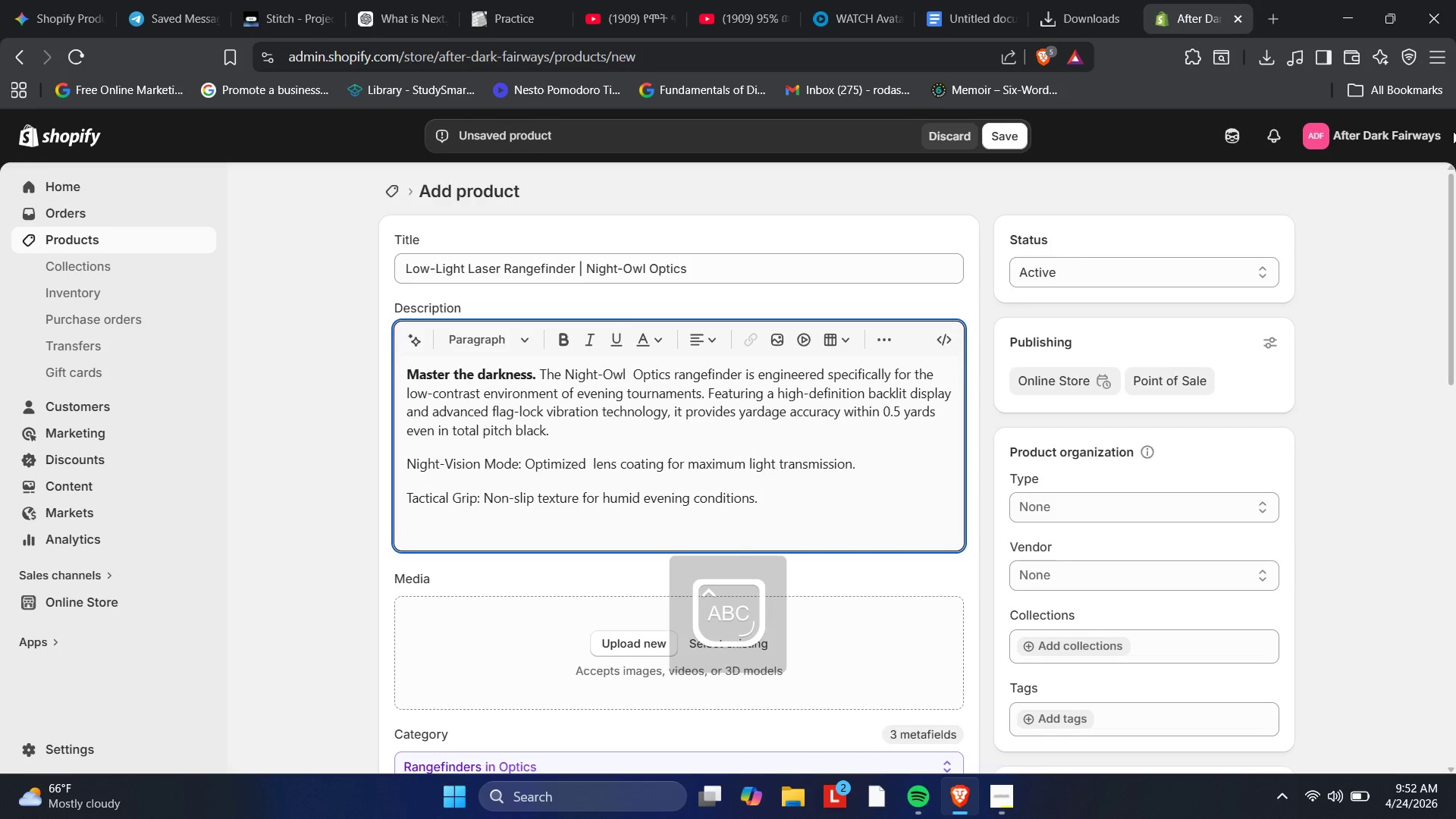 
key(U)
 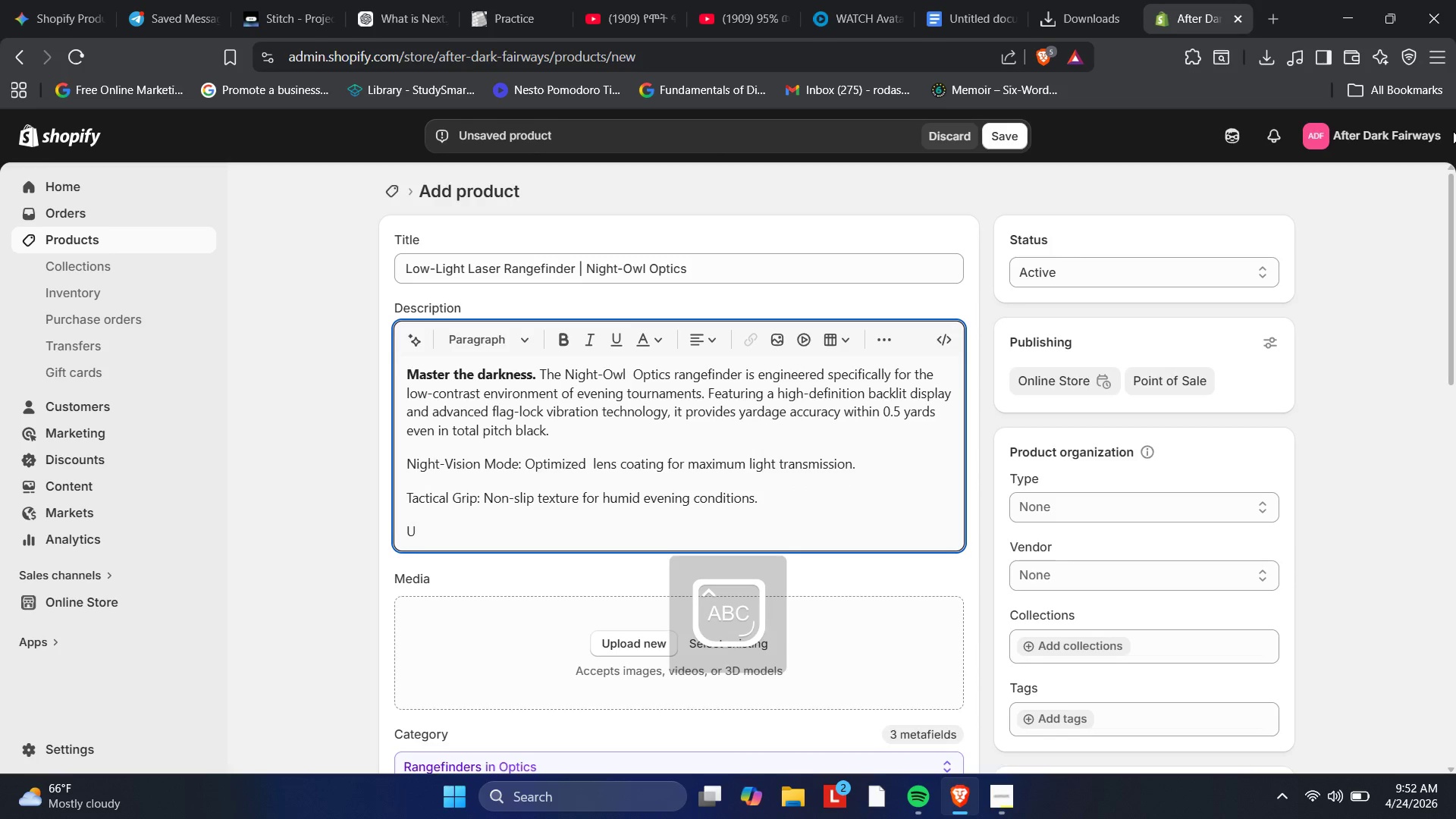 
key(CapsLock)
 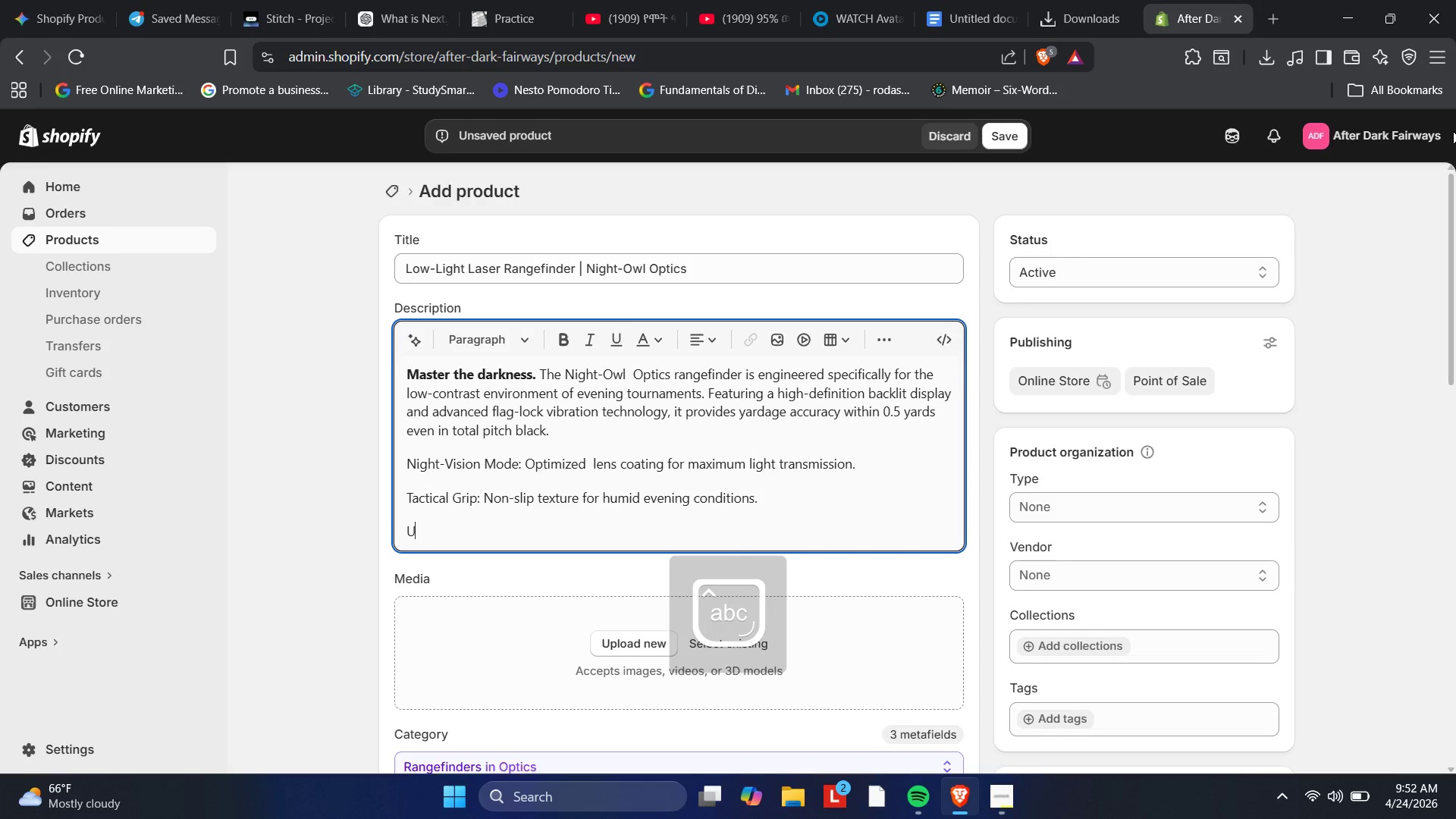 
key(CapsLock)
 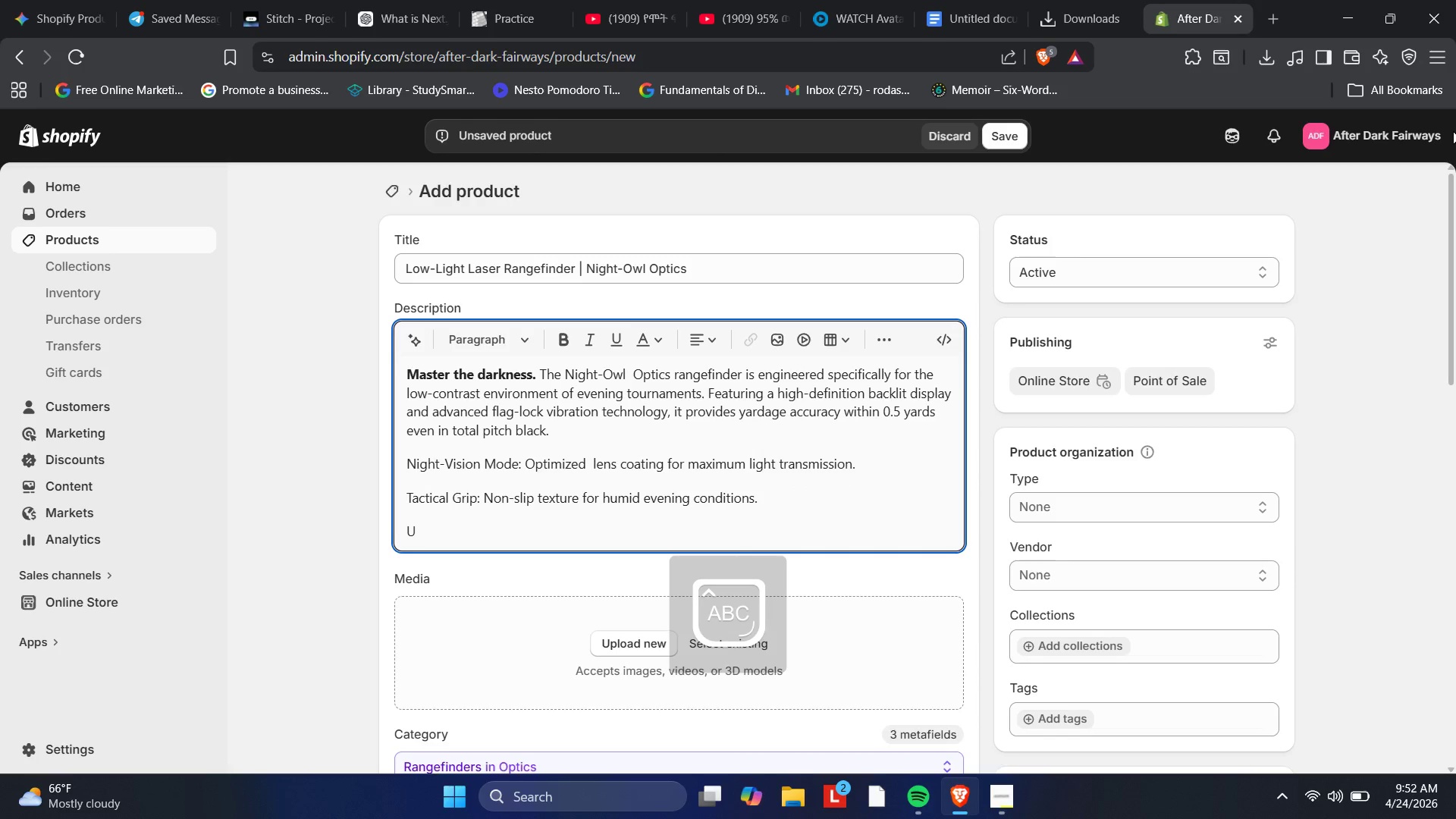 
key(S)
 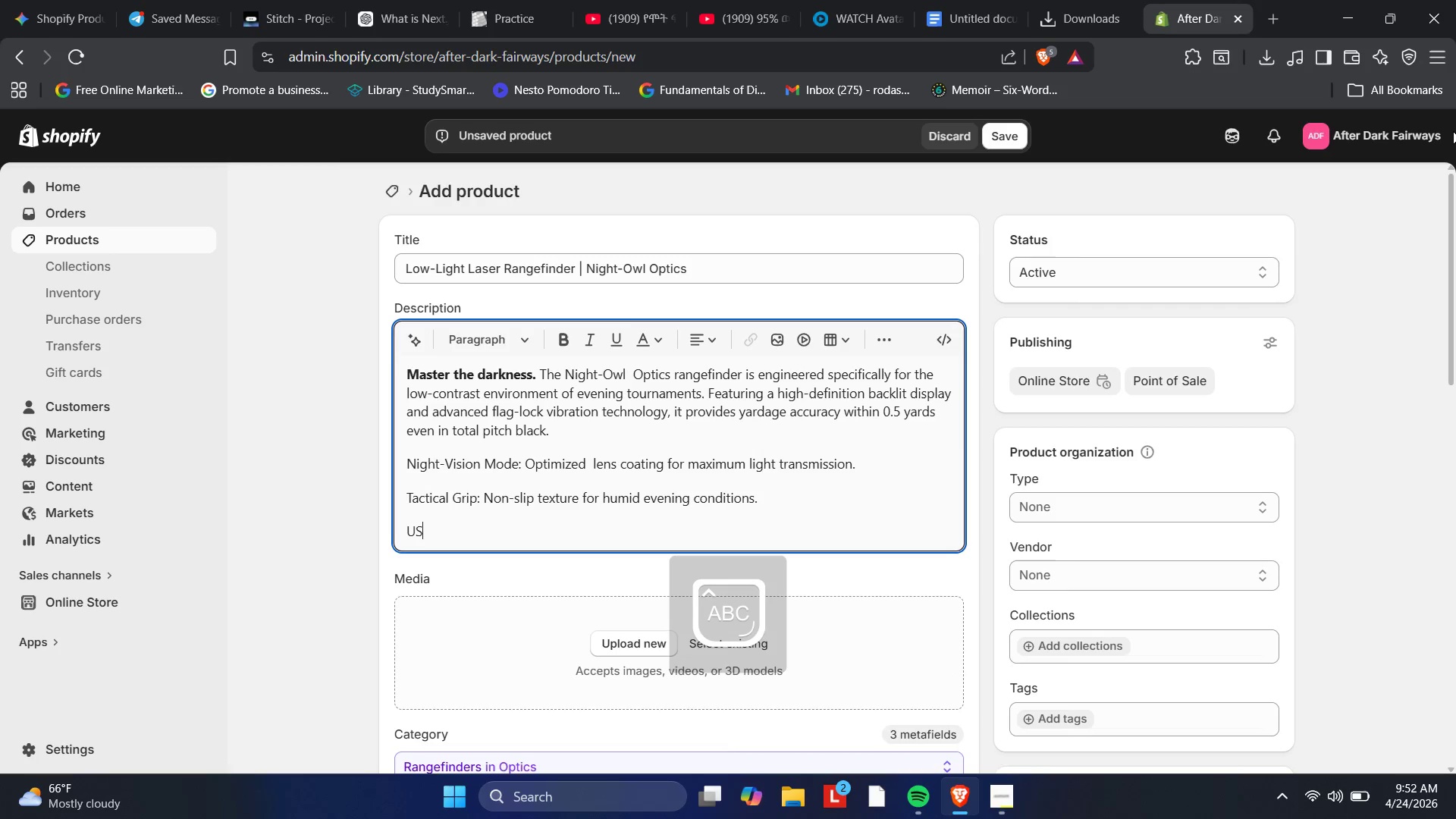 
key(Backspace)
 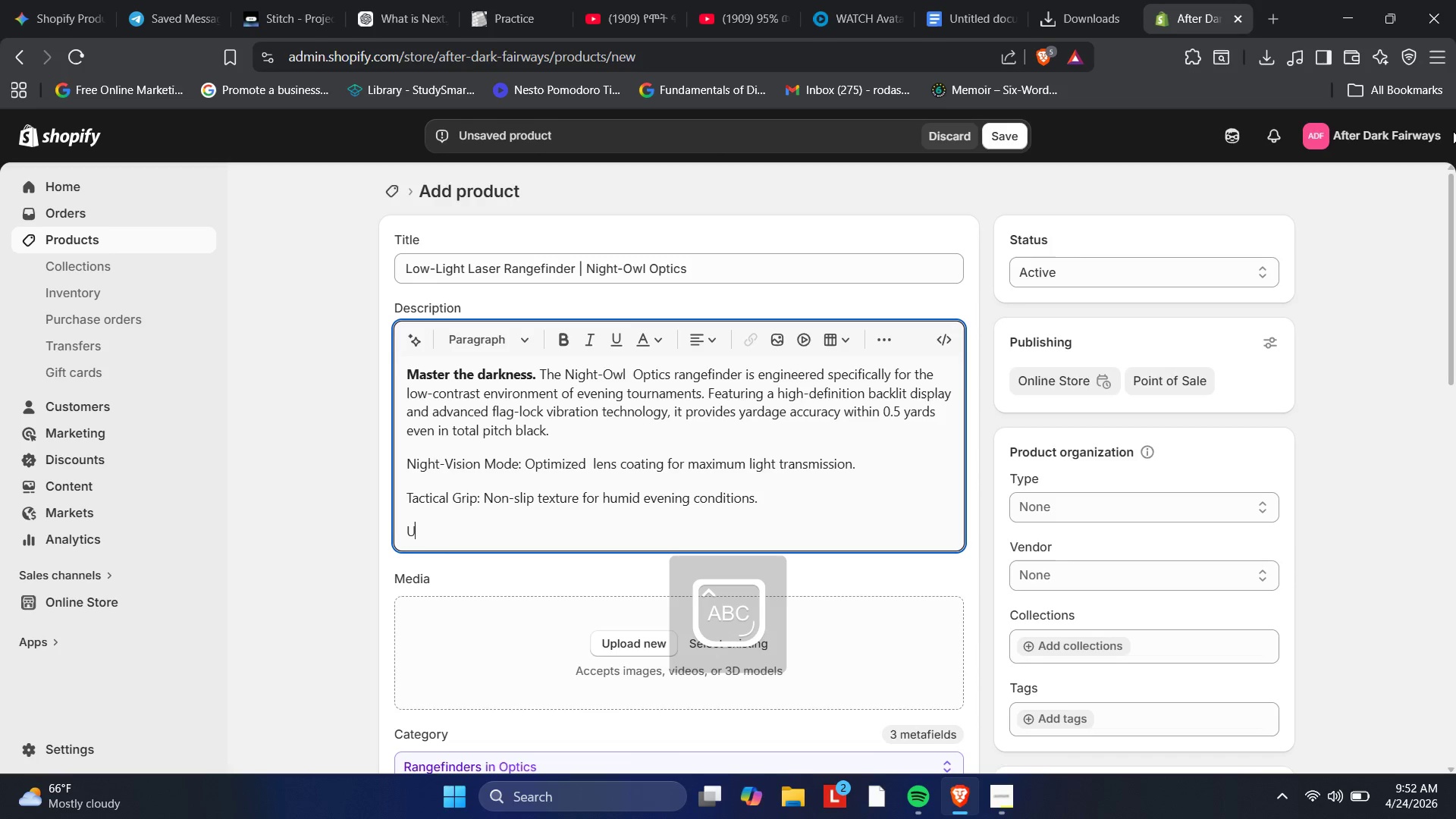 
key(B)
 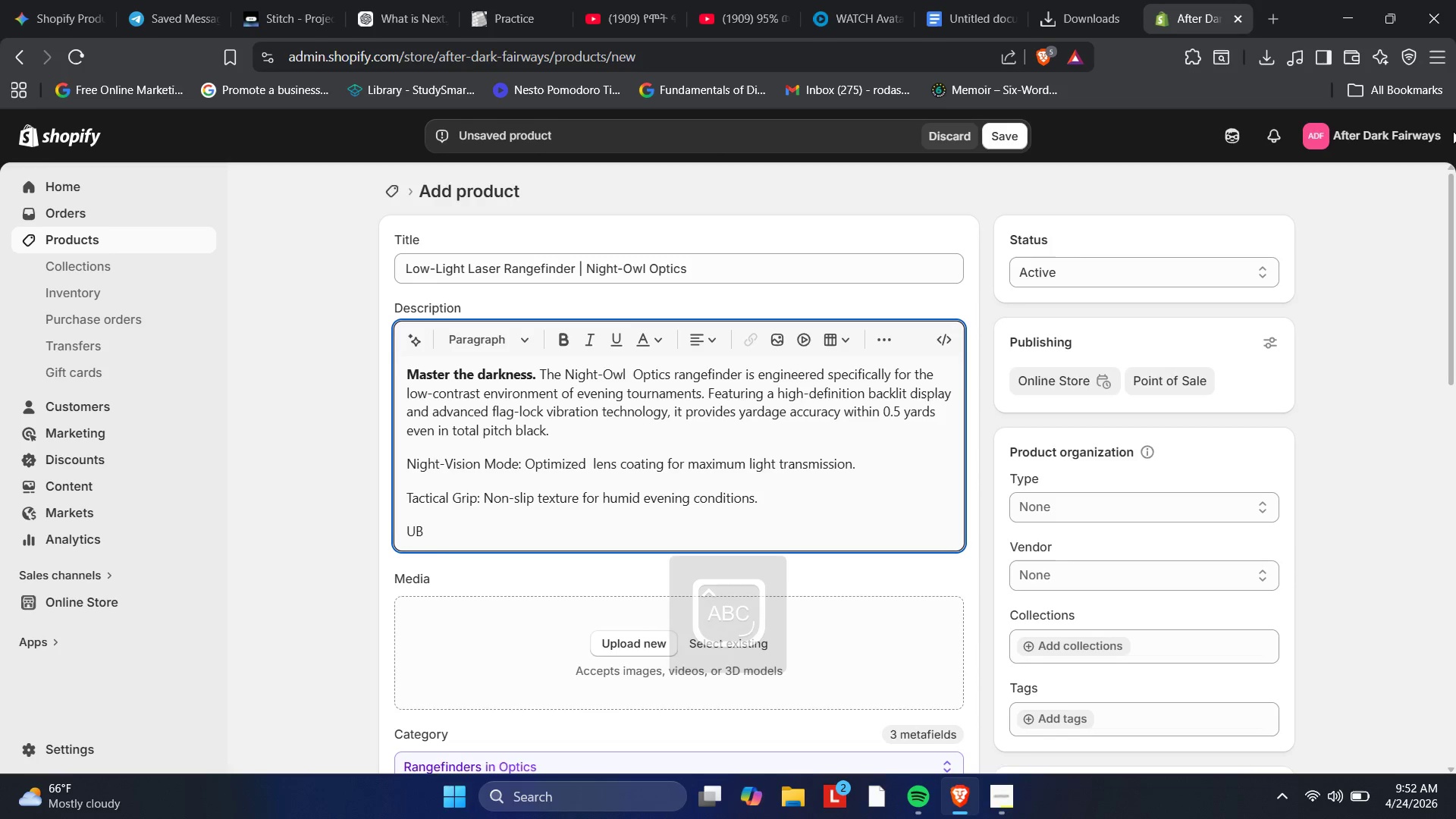 
key(Minus)
 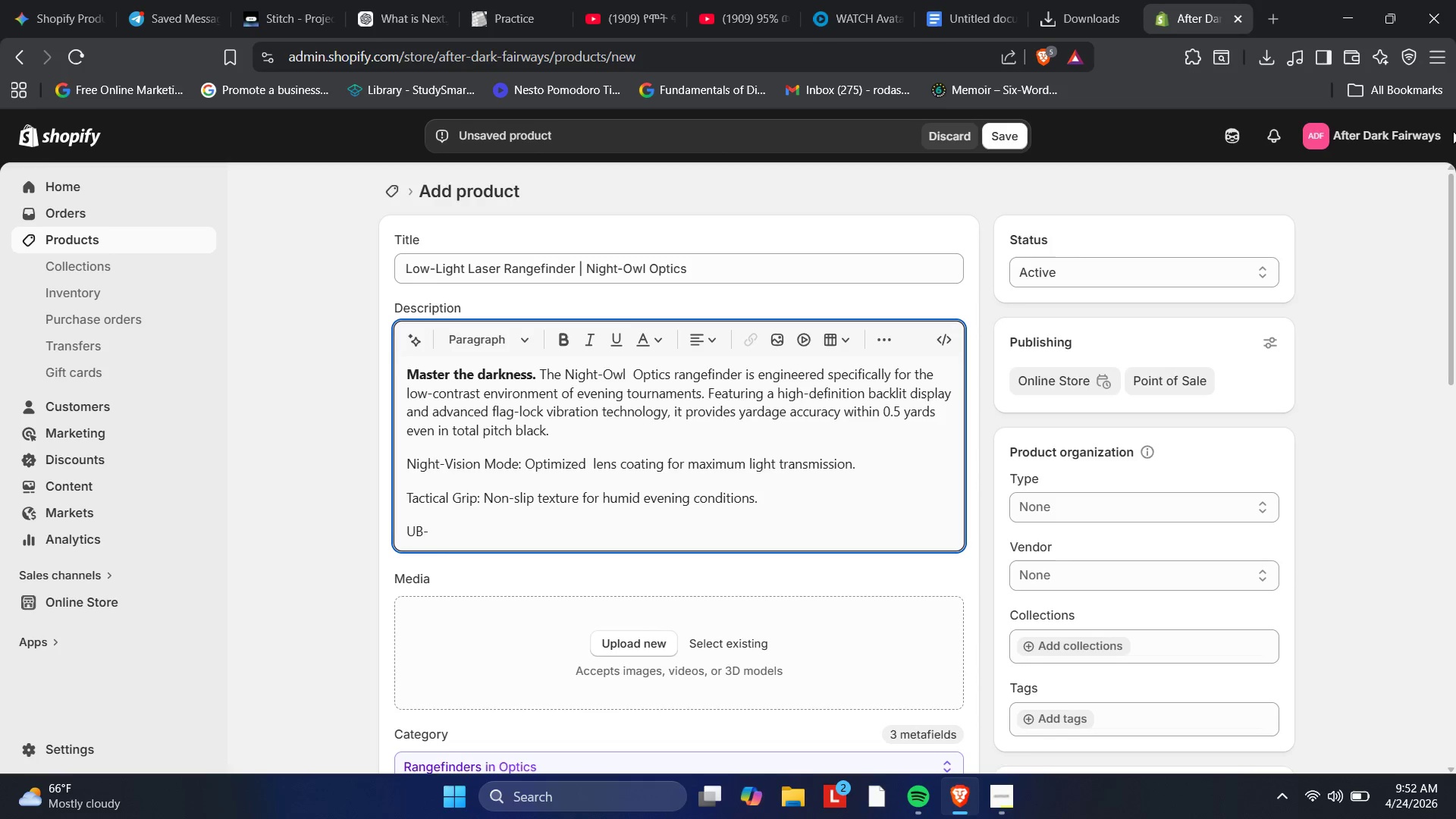 
key(C)
 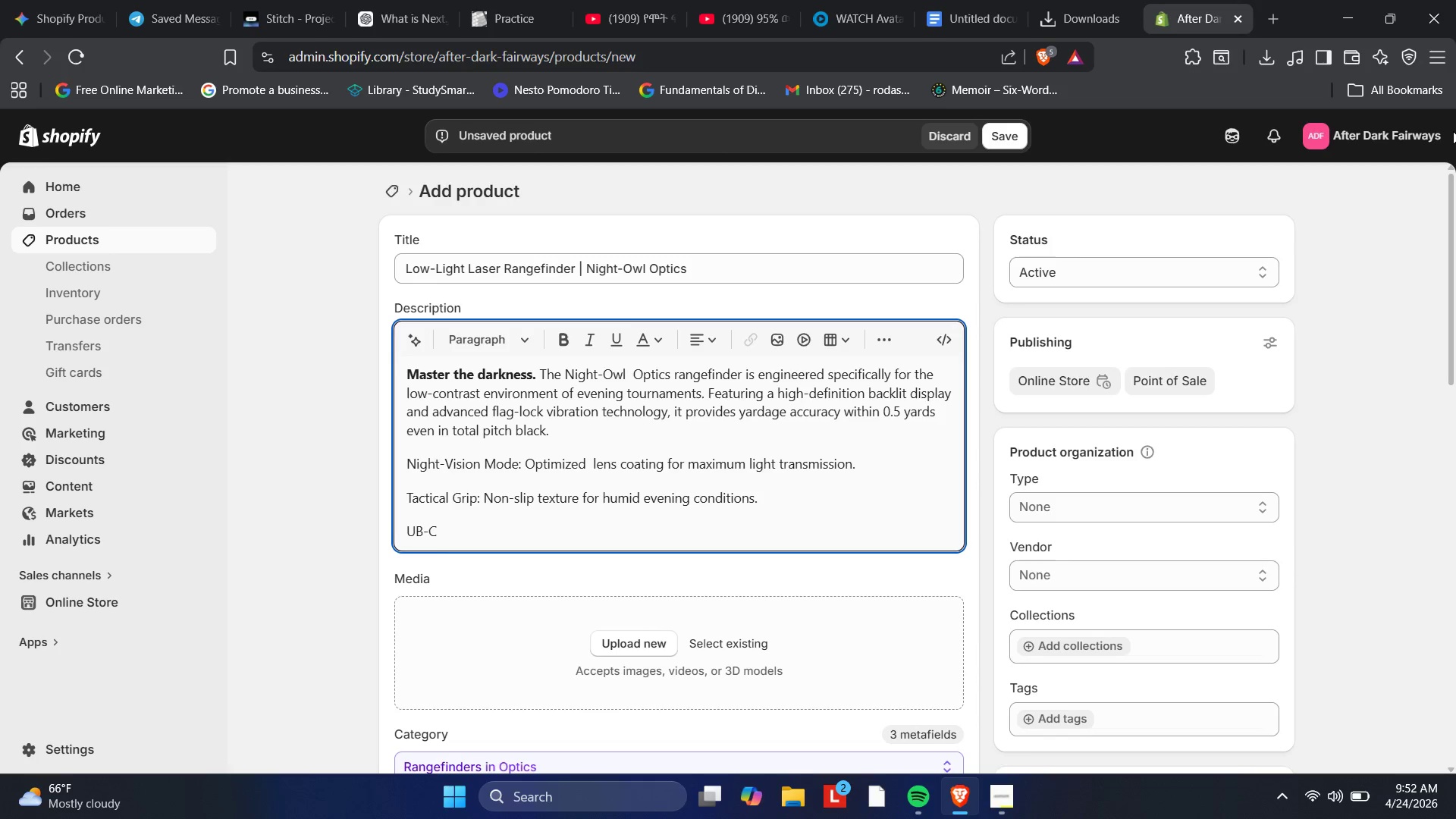 
key(ArrowLeft)
 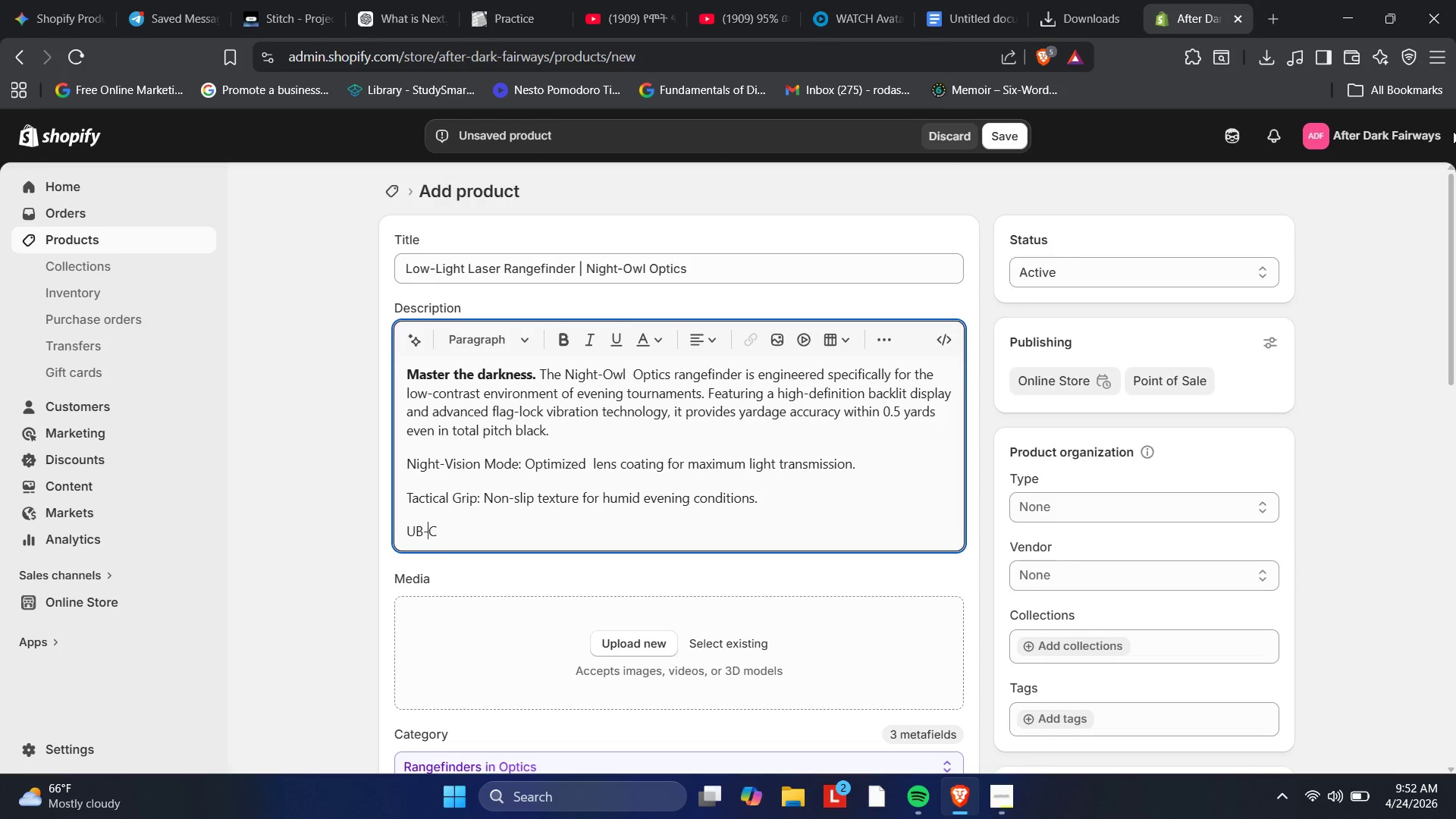 
key(ArrowLeft)
 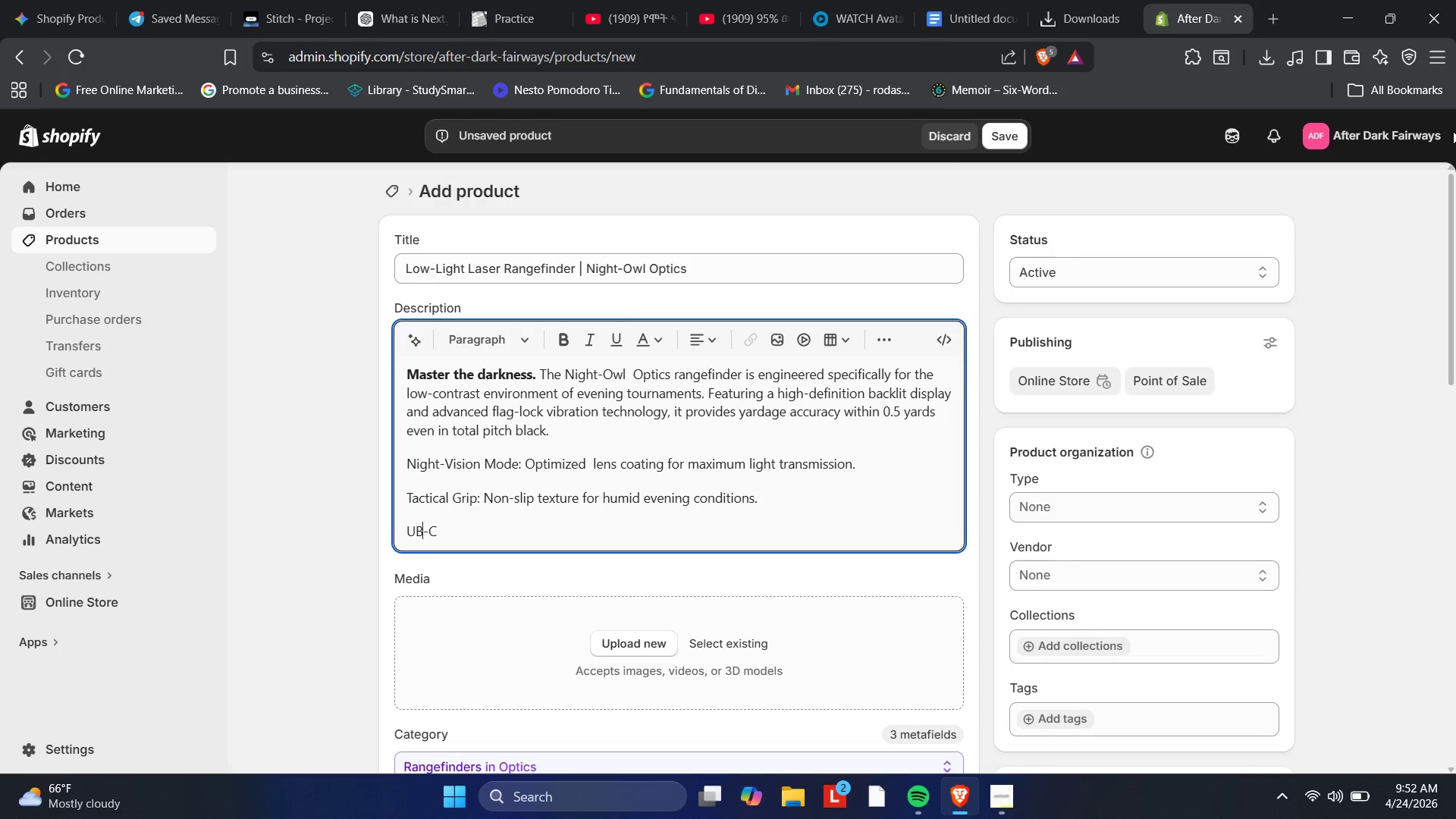 
key(ArrowLeft)
 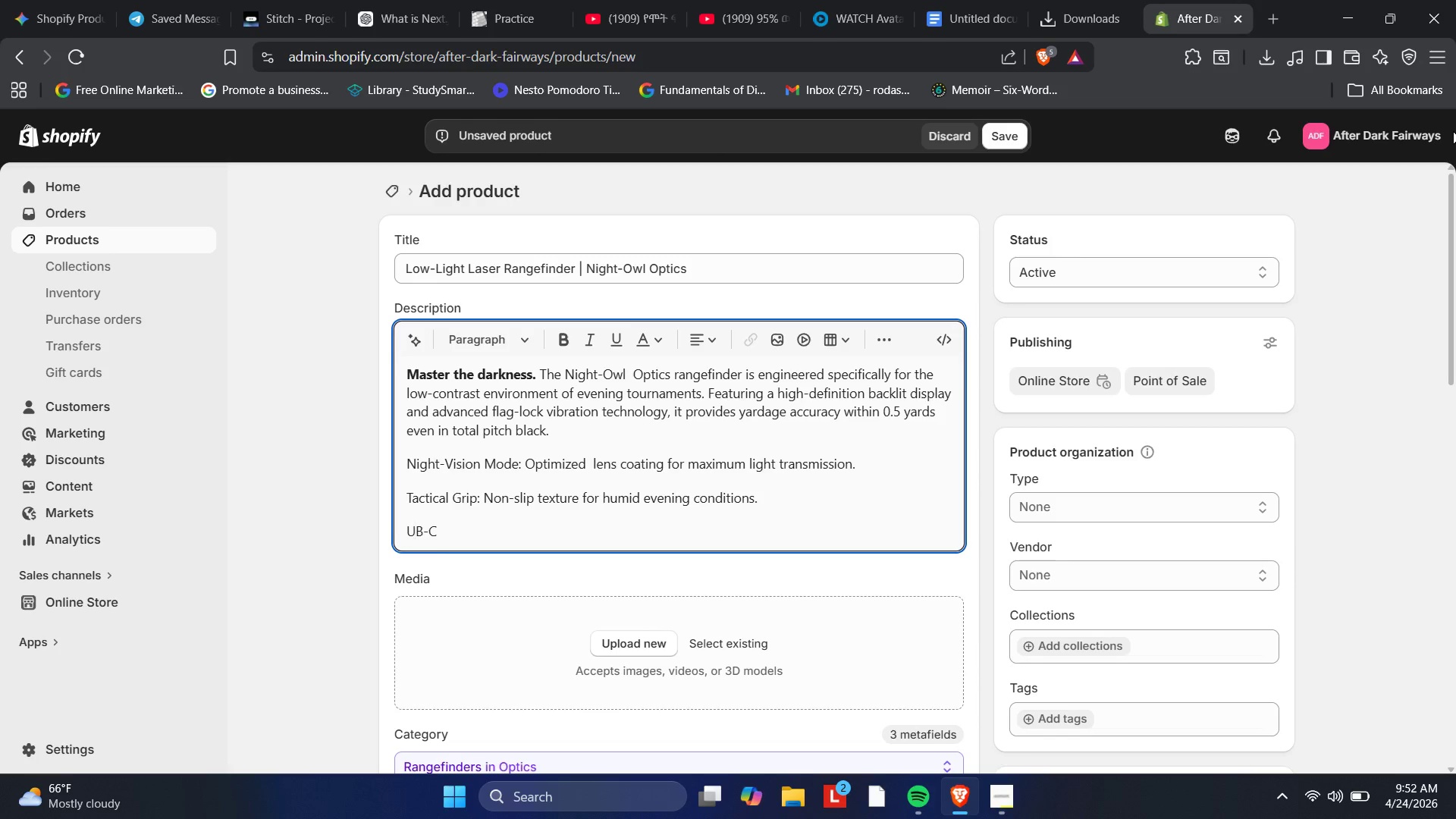 
key(S)
 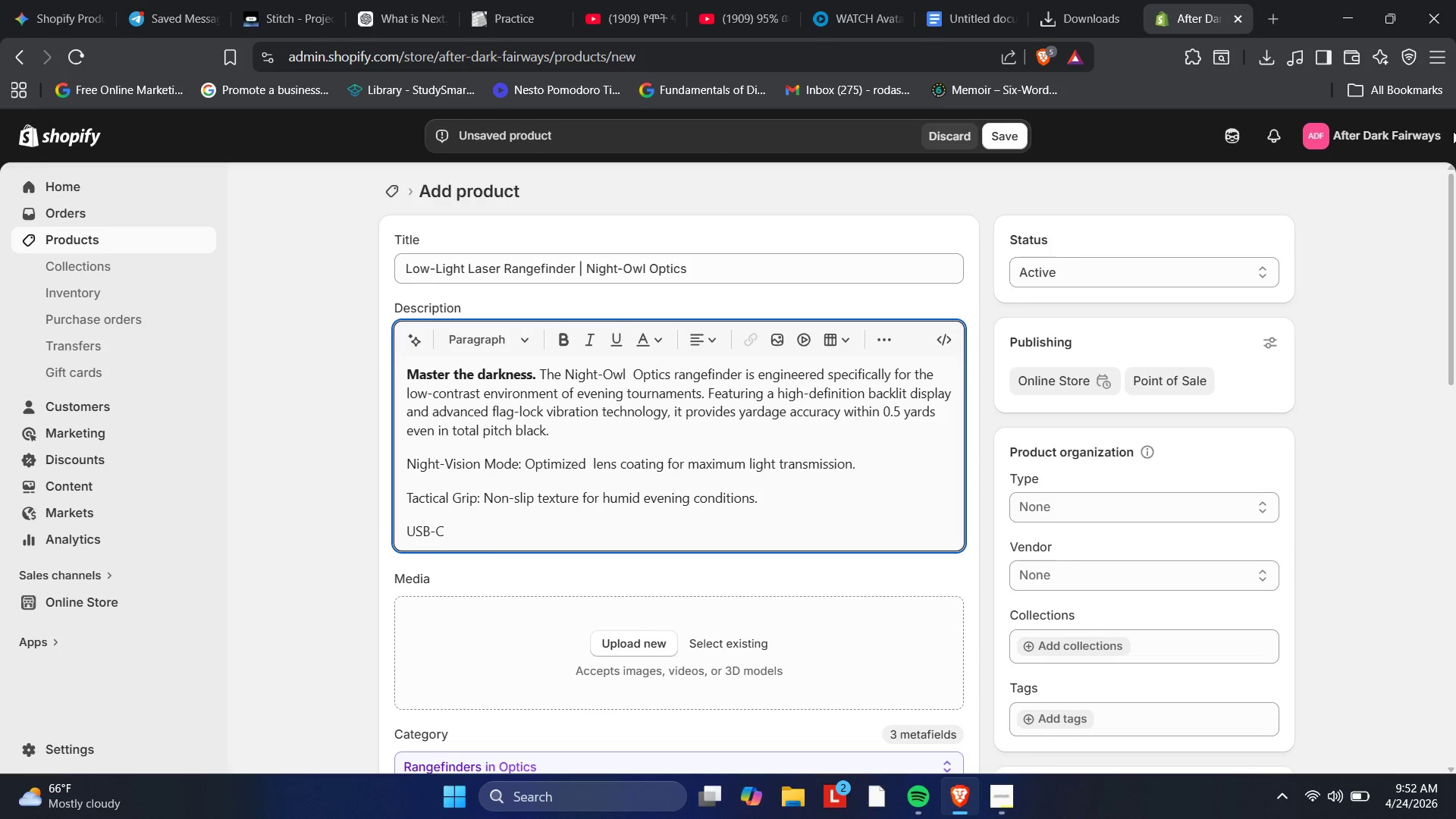 
key(ArrowRight)
 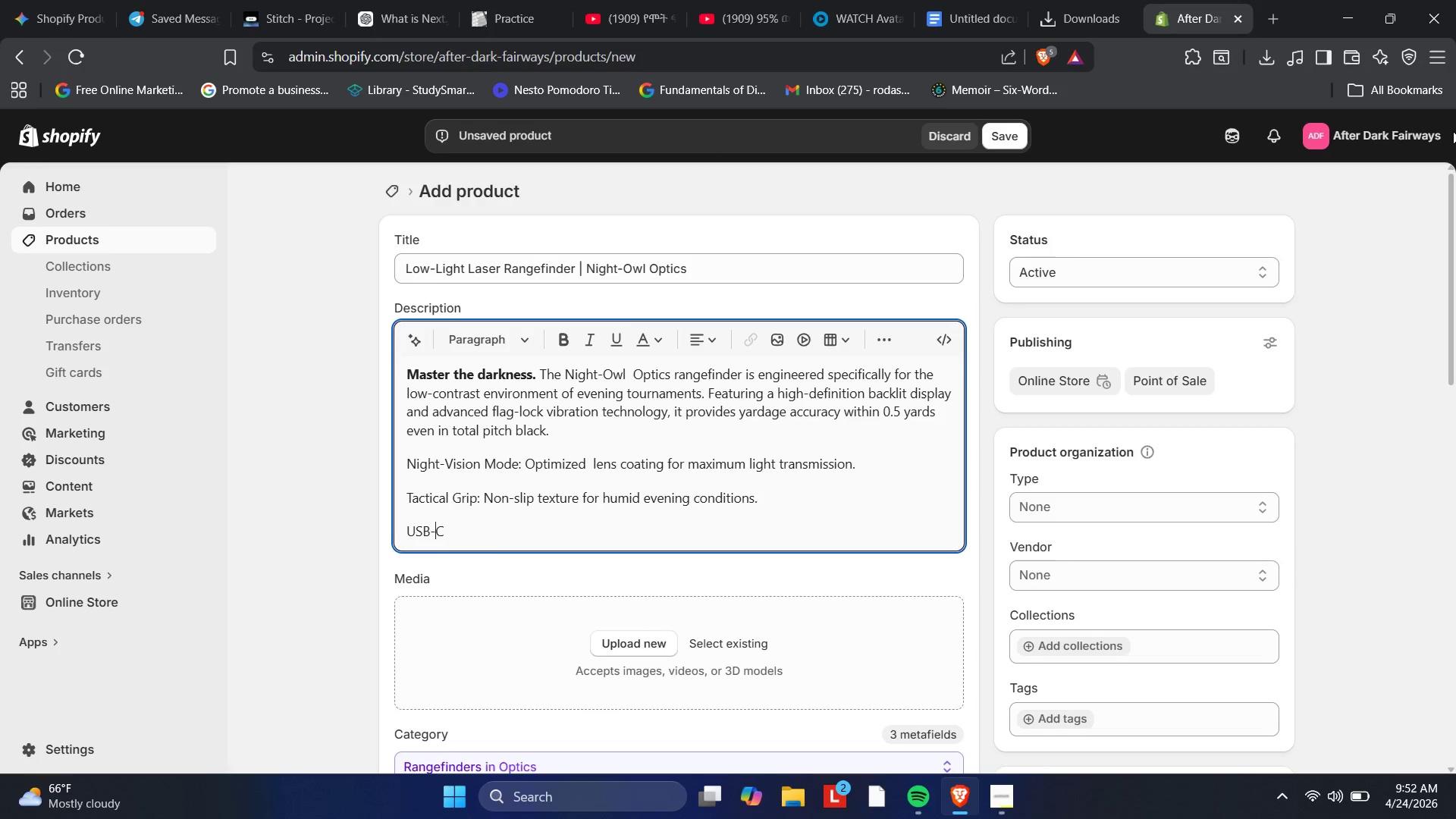 
key(ArrowRight)
 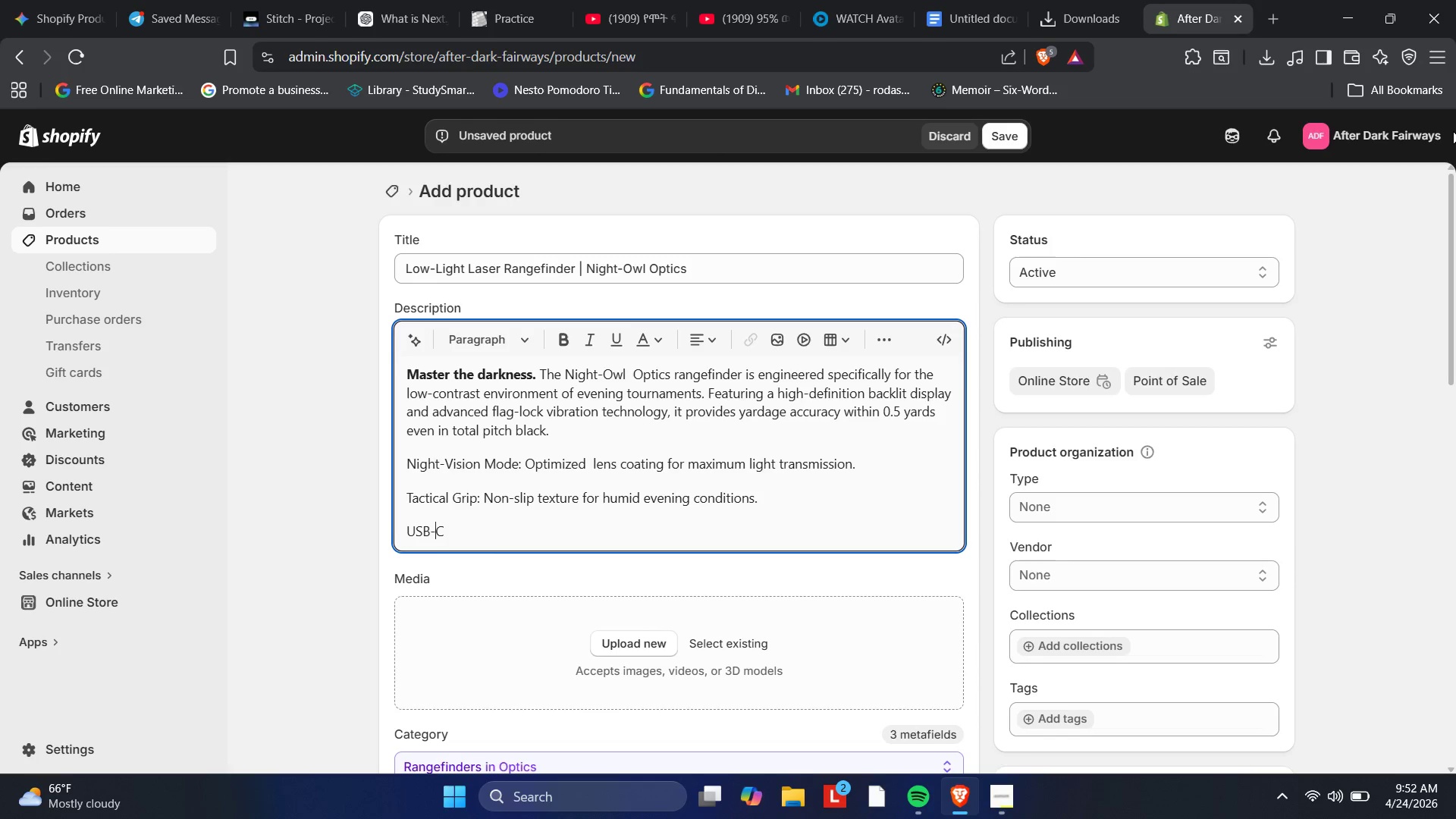 
key(ArrowRight)
 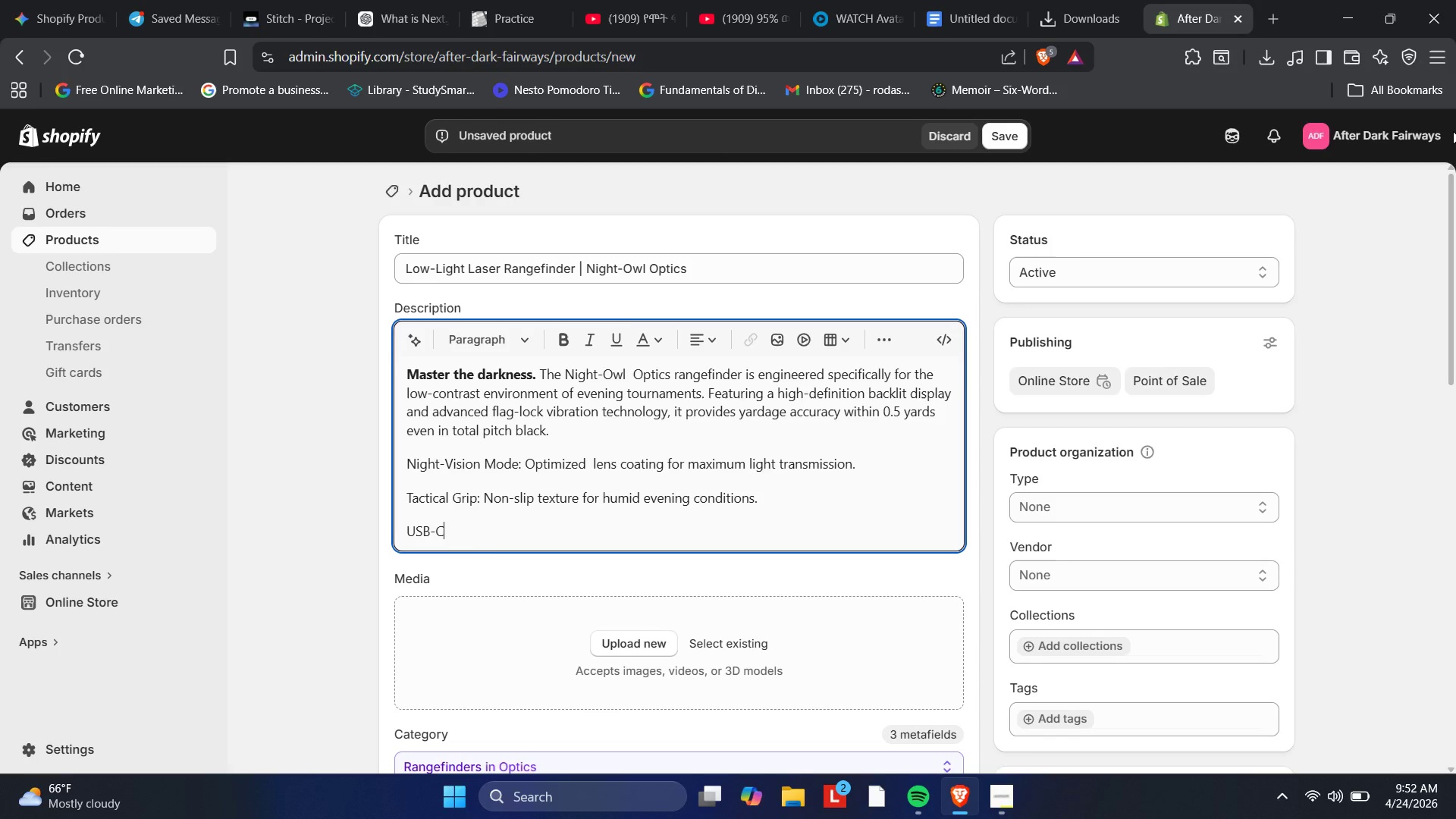 
type( Rechargeable)
 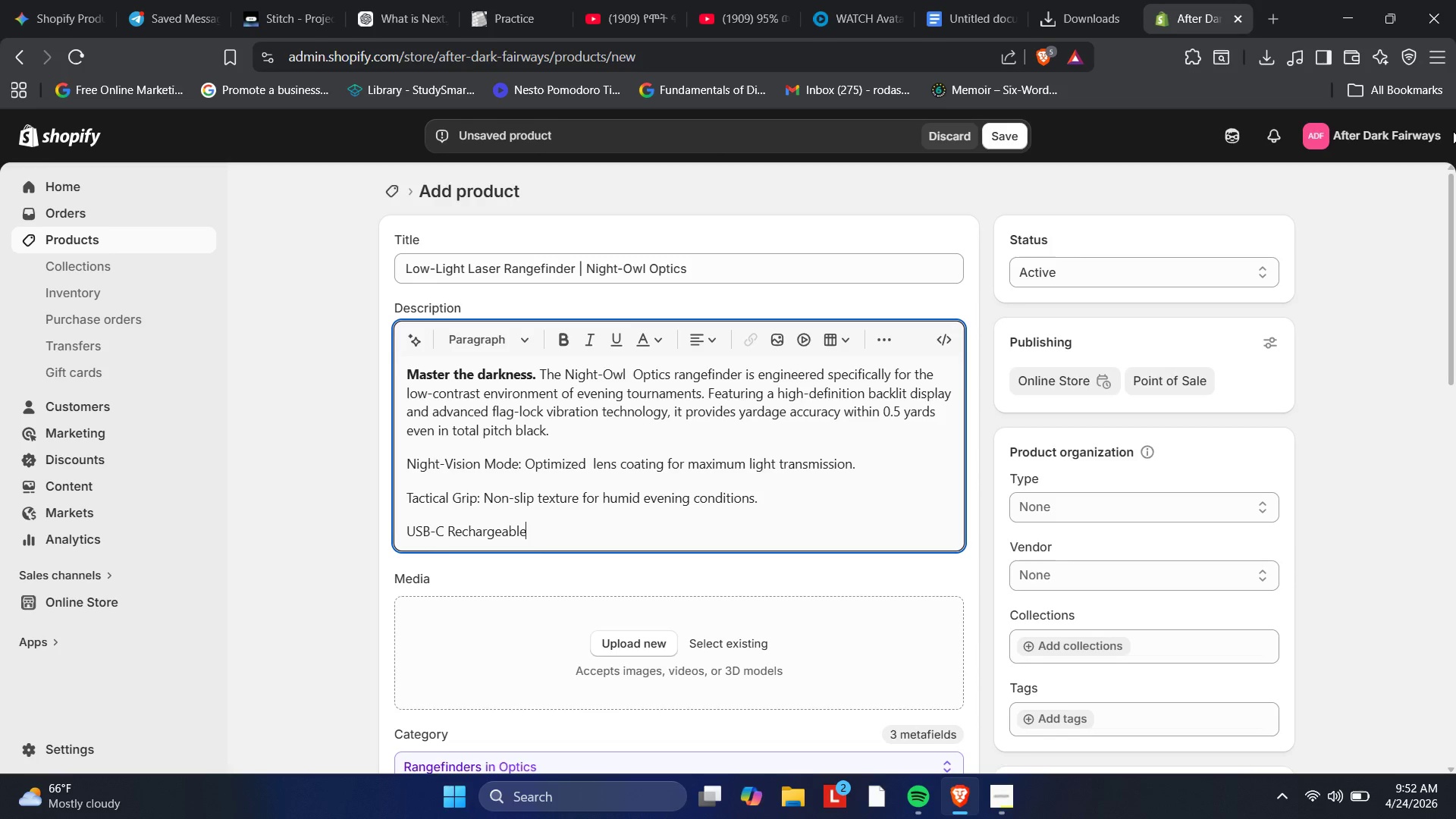 
type(: 15+ hours of continuous tourname)
 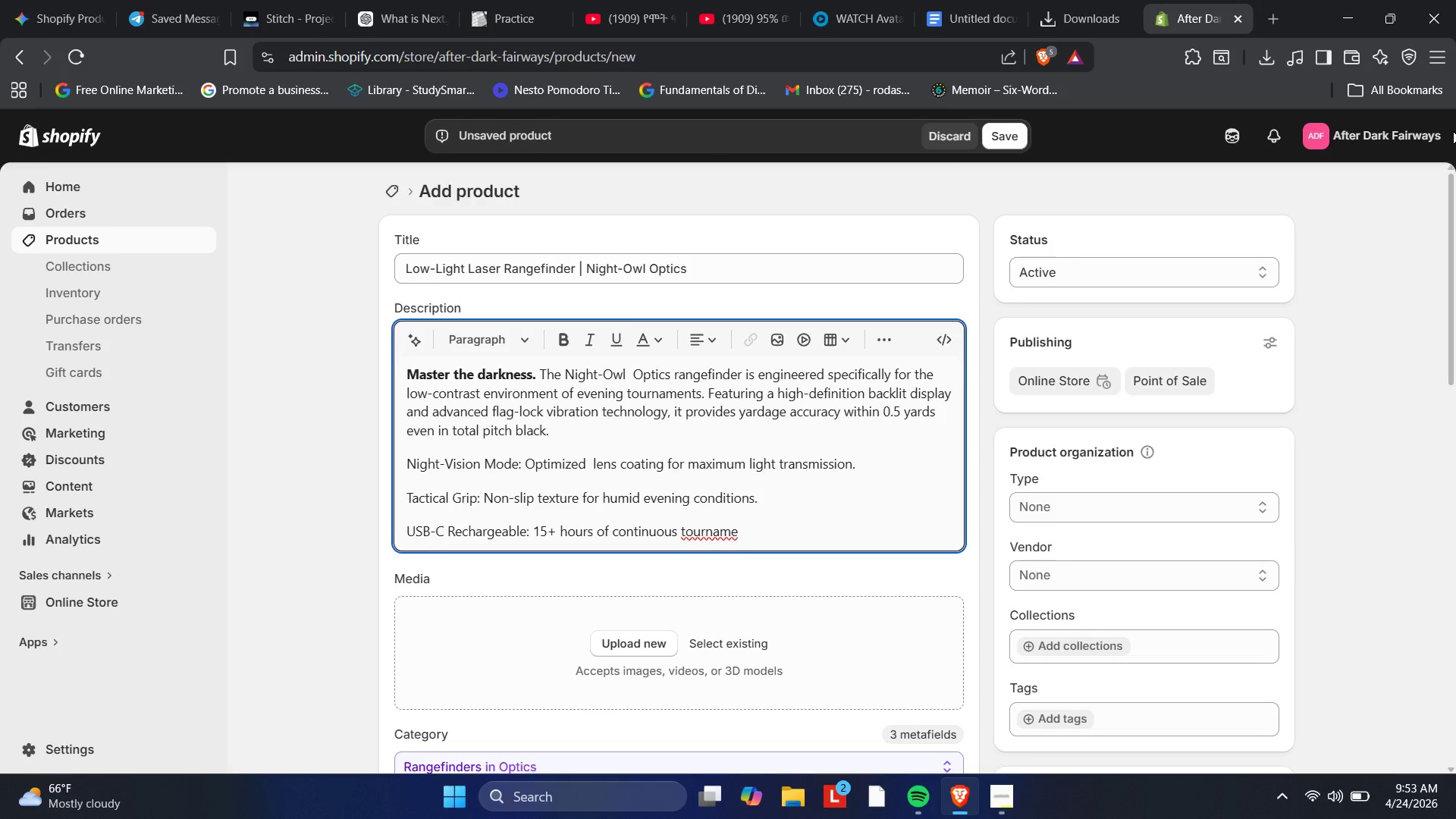 
type(nt )
 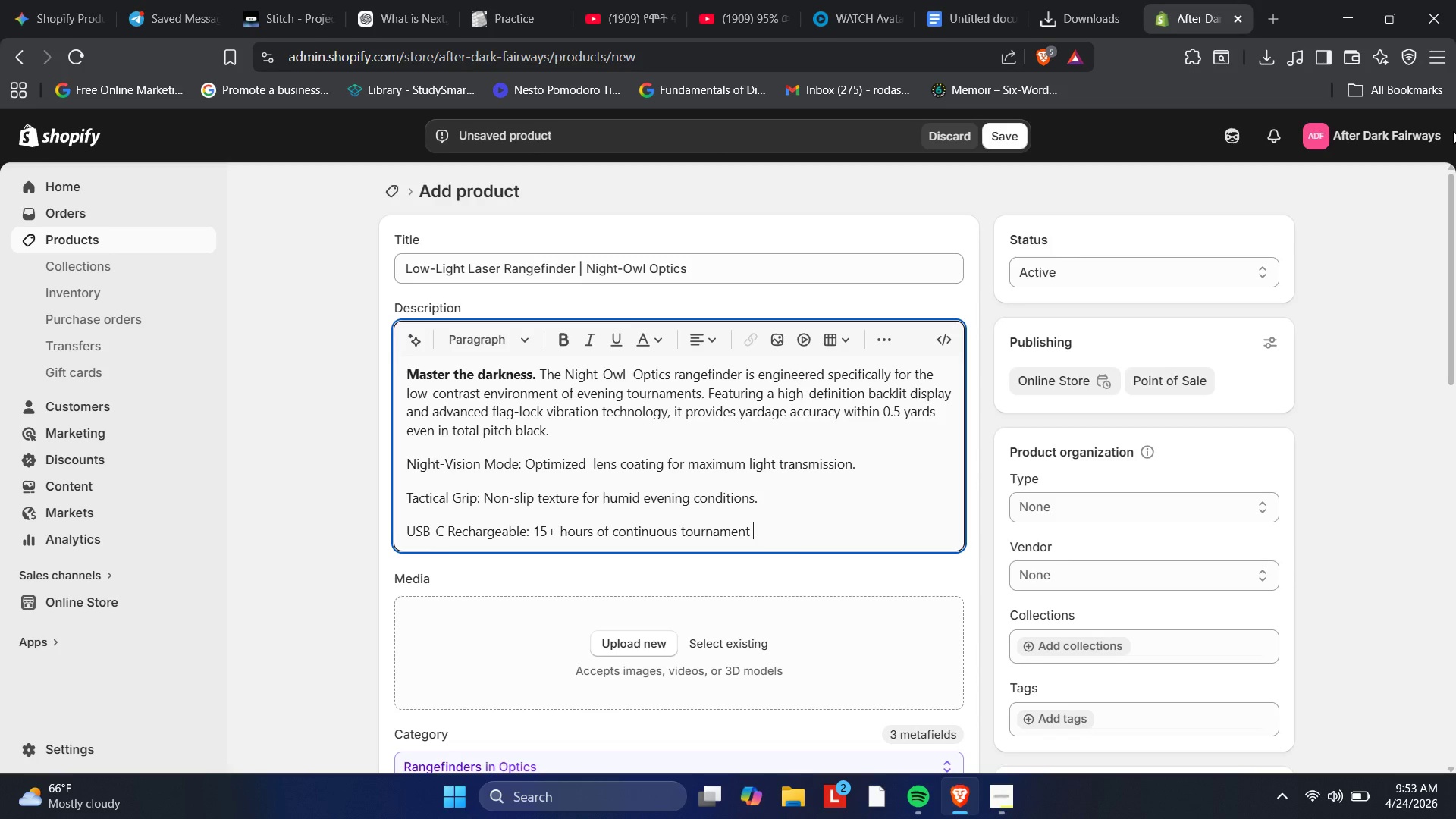 
wait(6.03)
 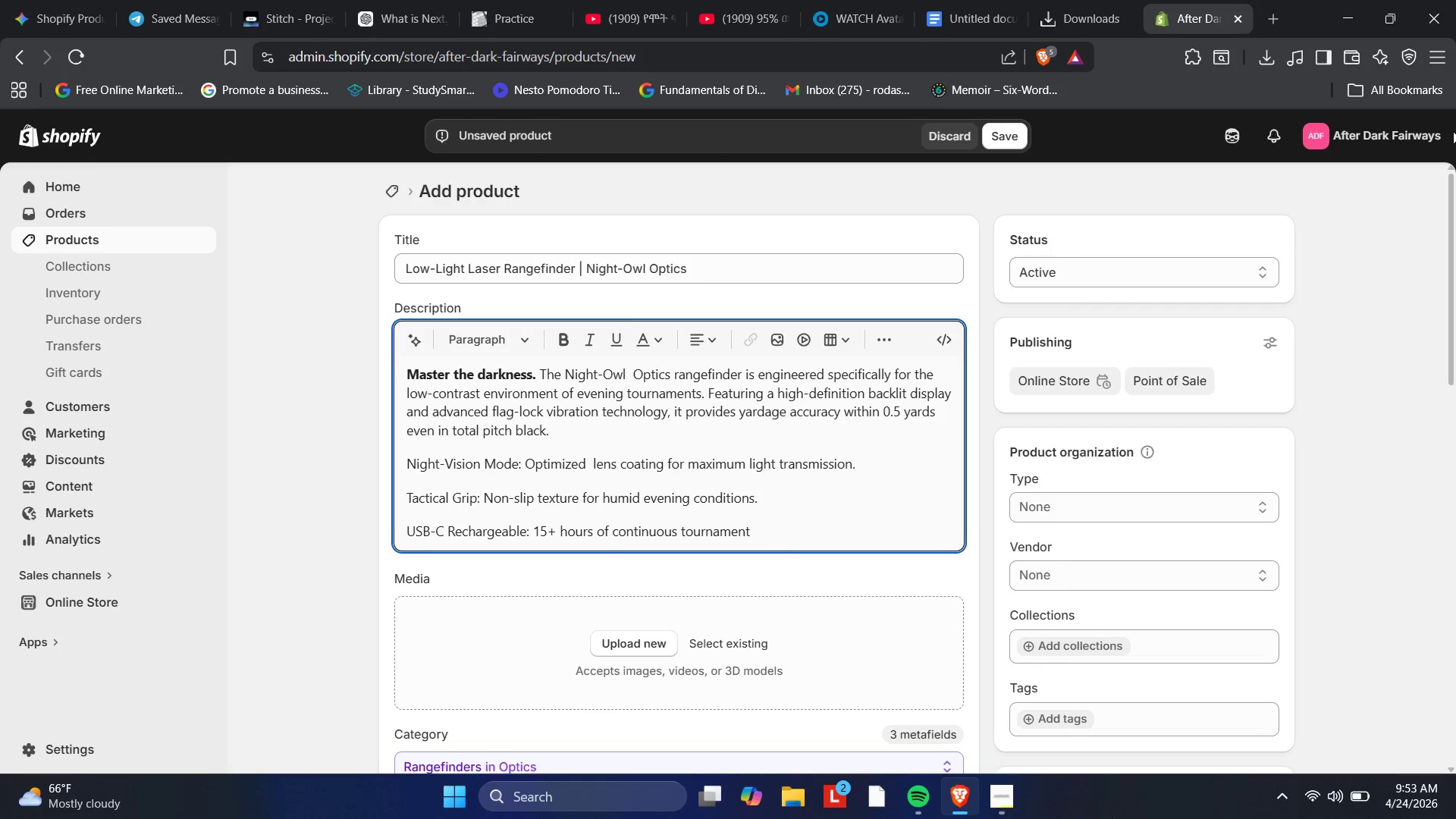 
type(use.)
 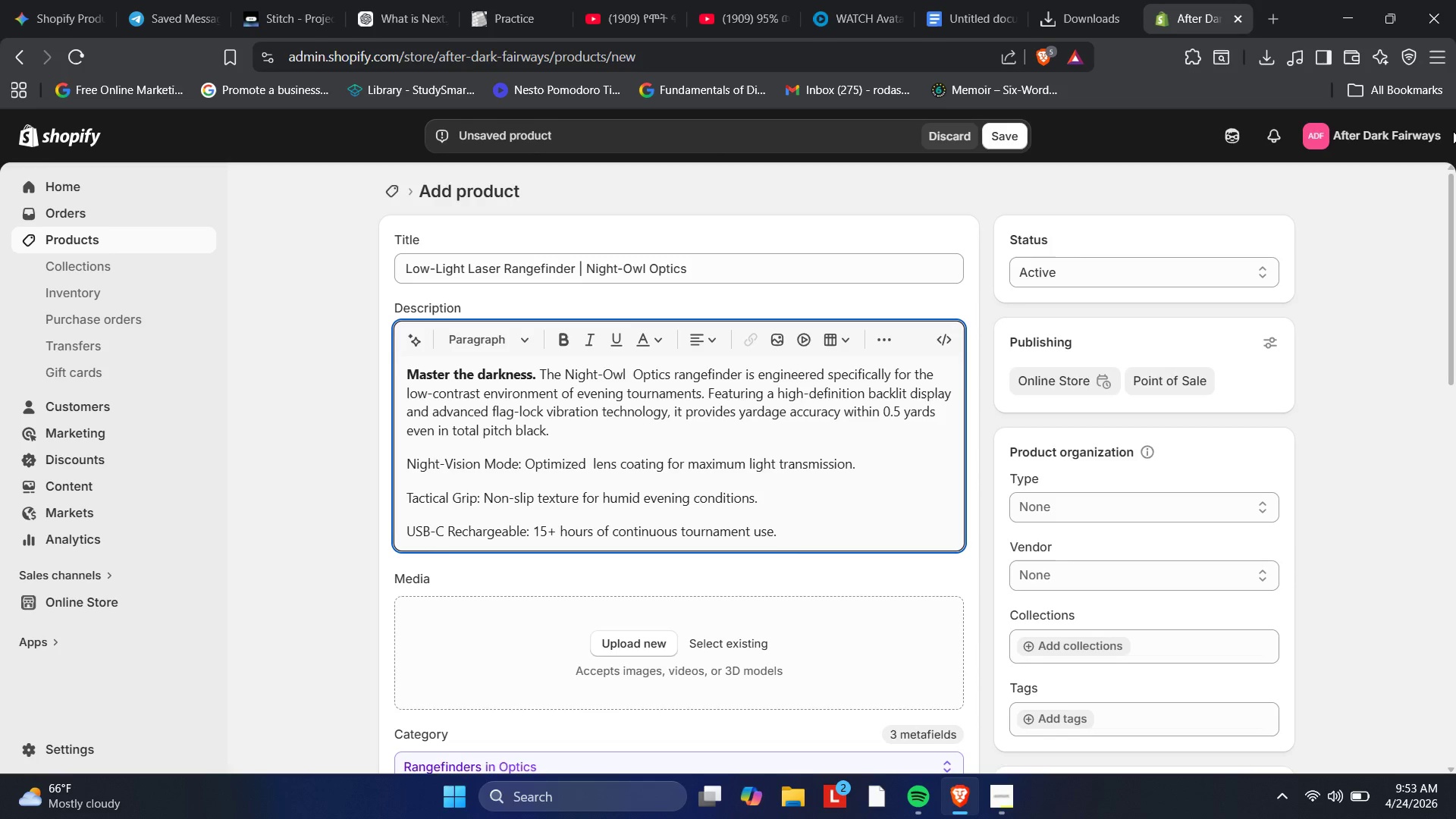 
wait(14.97)
 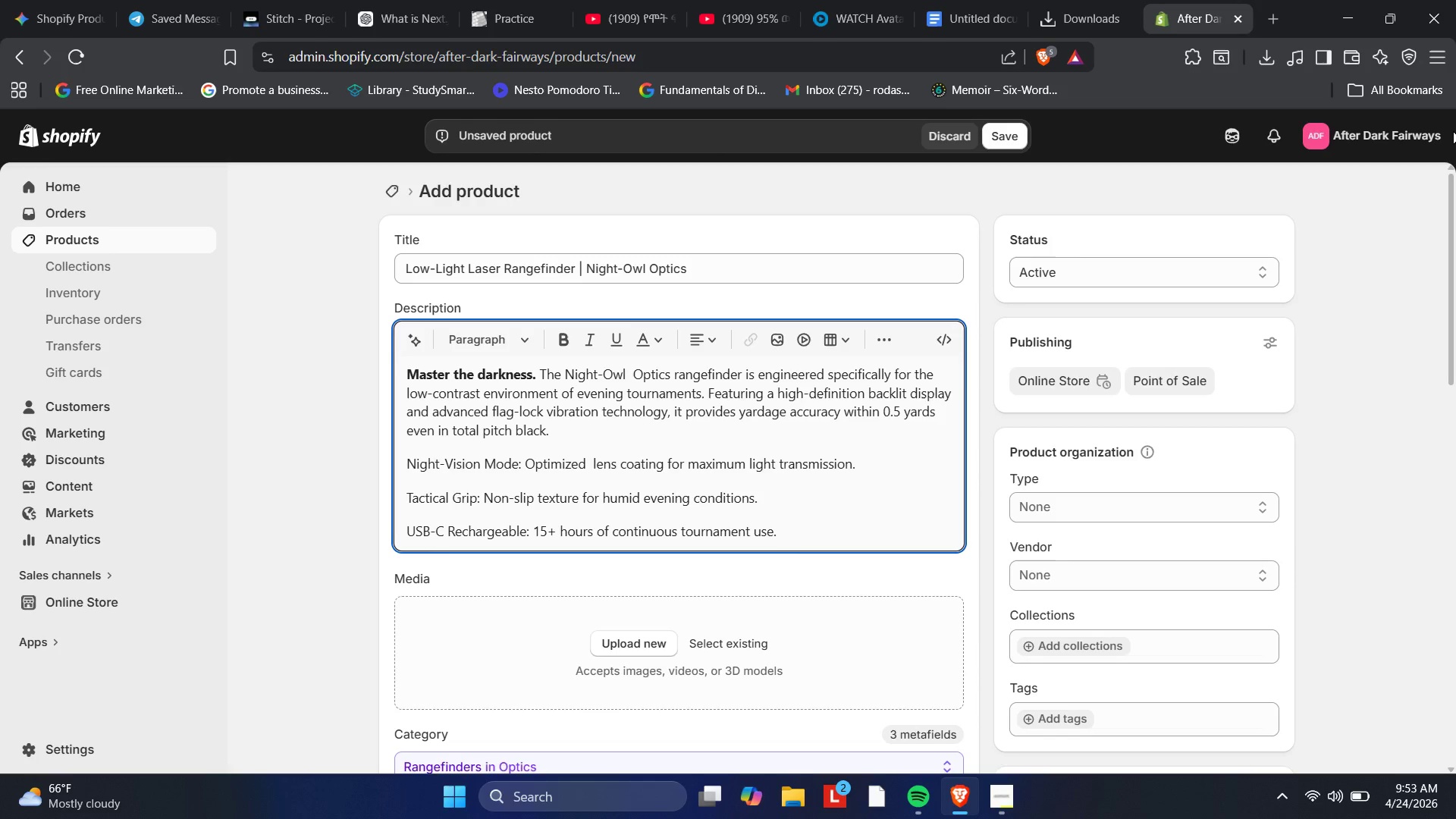 
left_click_drag(start_coordinate=[529, 532], to_coordinate=[400, 535])
 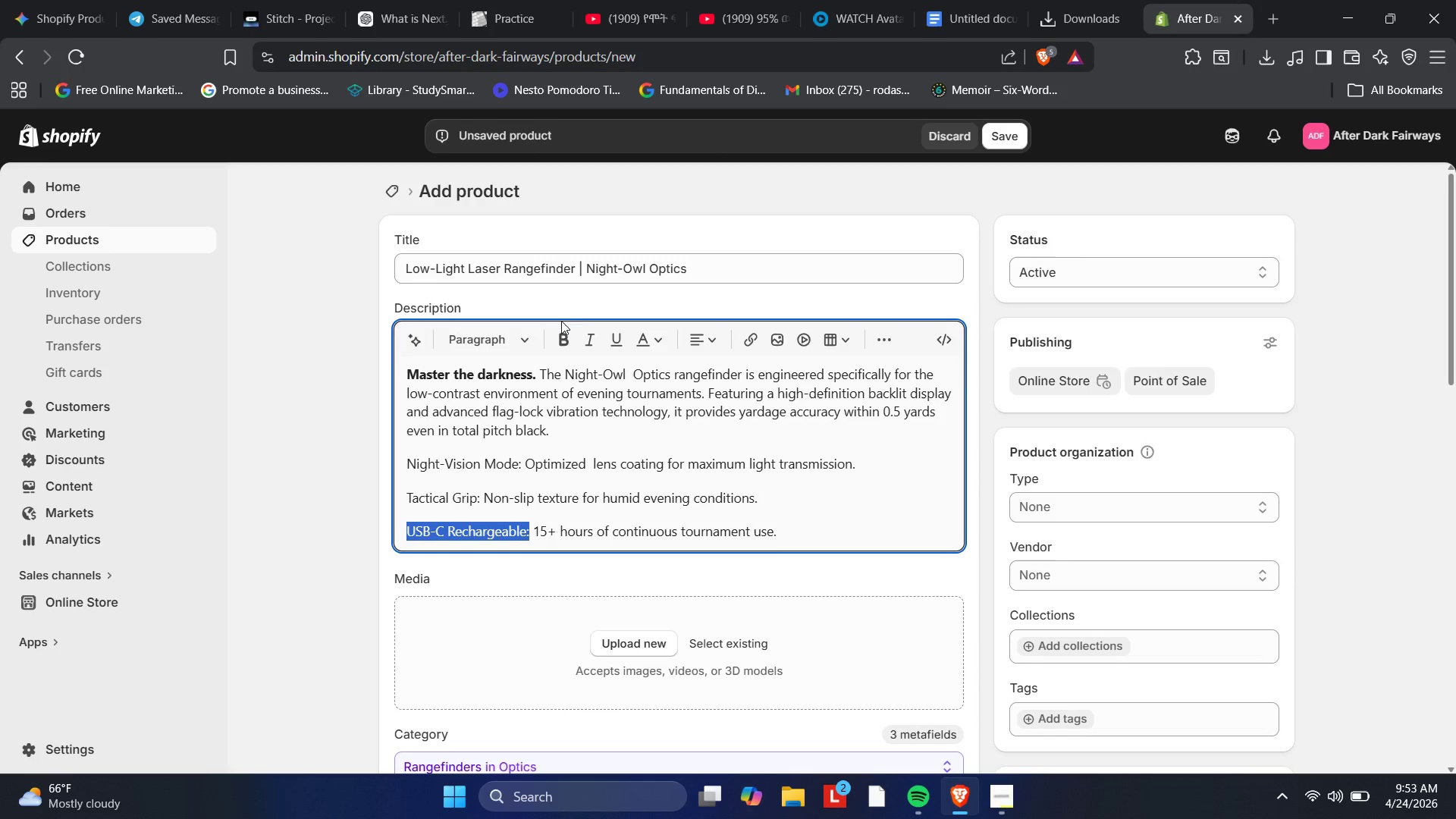 
left_click([561, 340])
 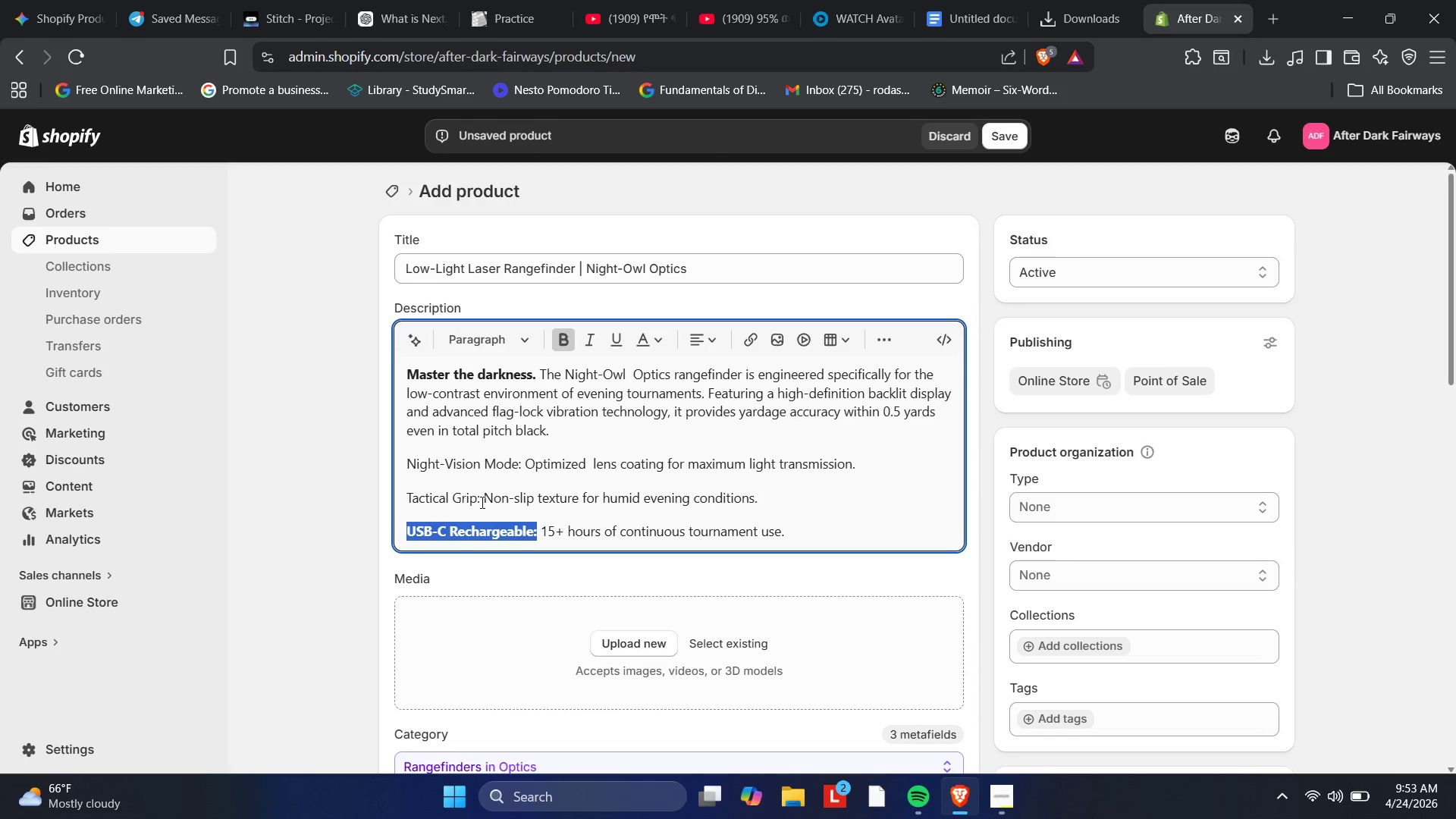 
left_click_drag(start_coordinate=[481, 502], to_coordinate=[381, 494])
 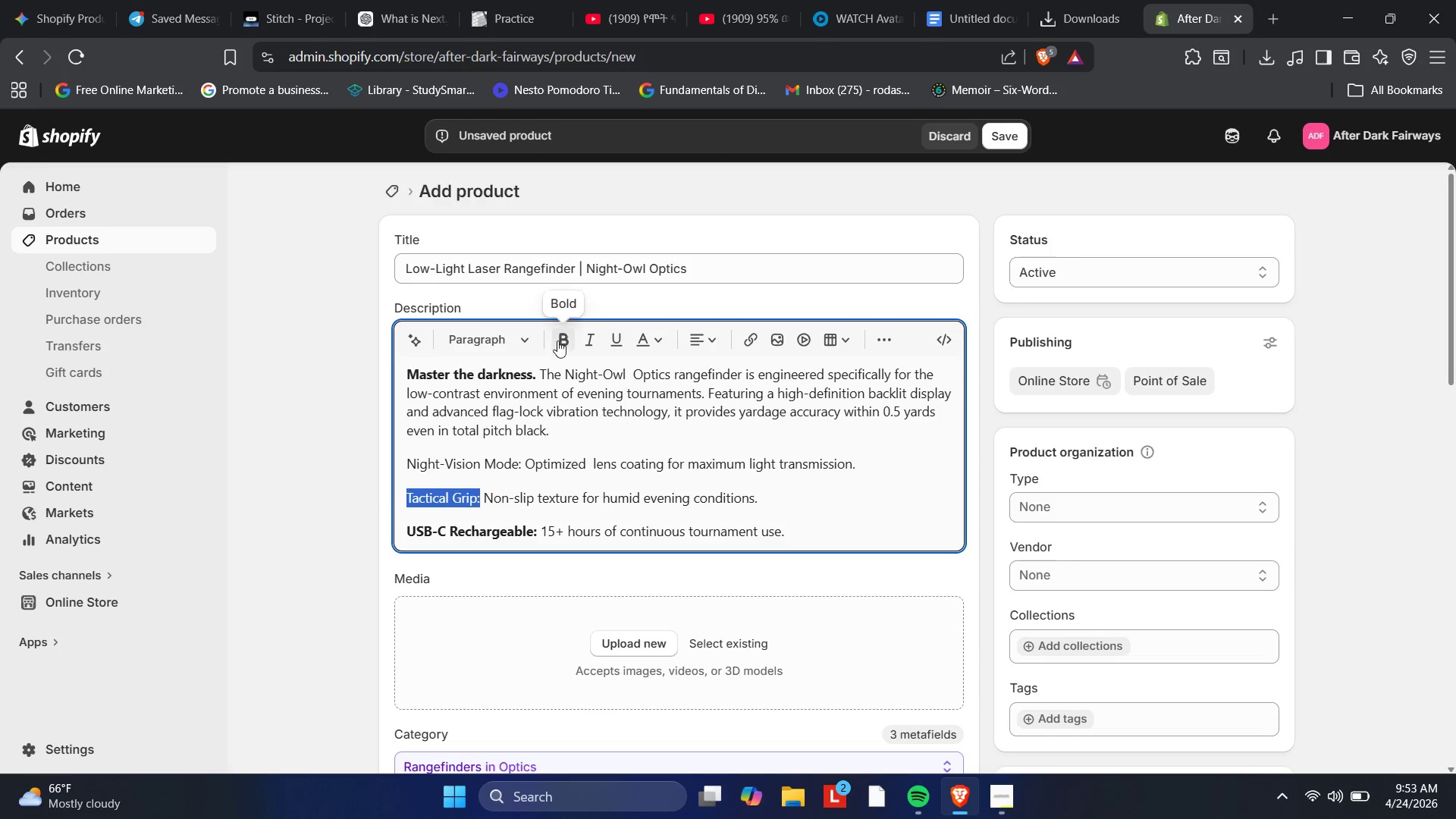 
left_click([553, 339])
 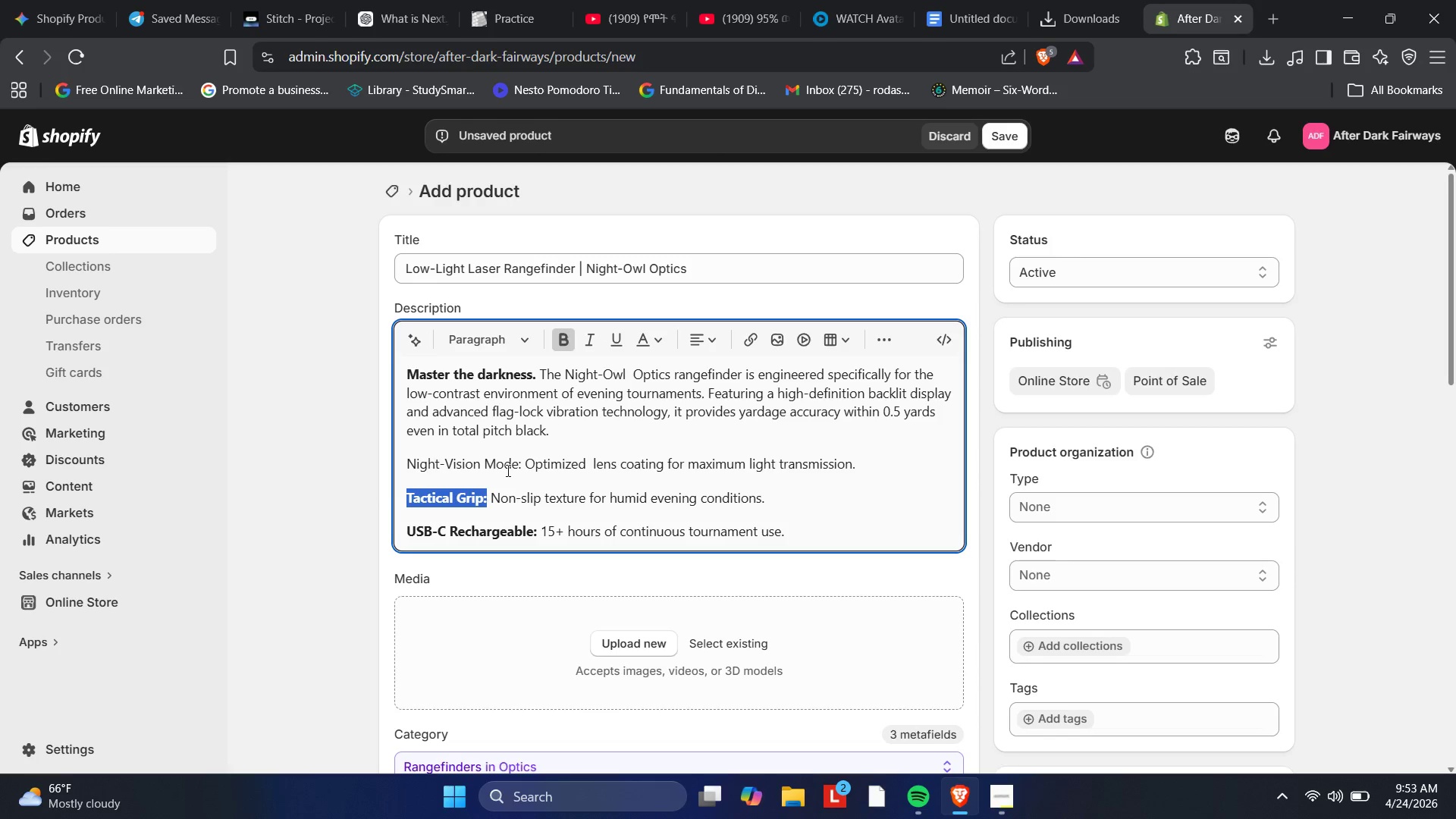 
left_click([519, 466])
 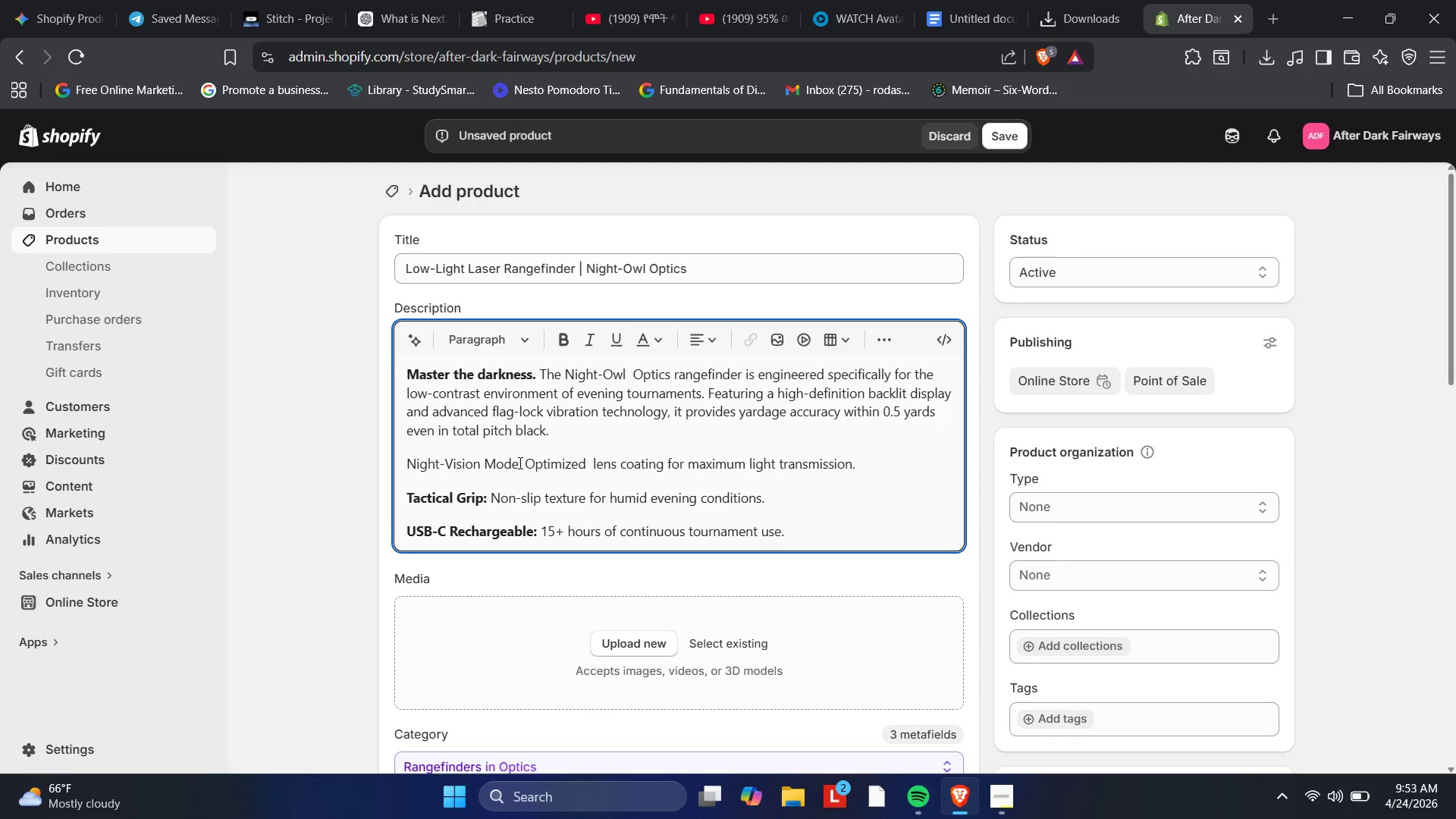 
left_click_drag(start_coordinate=[519, 463], to_coordinate=[394, 453])
 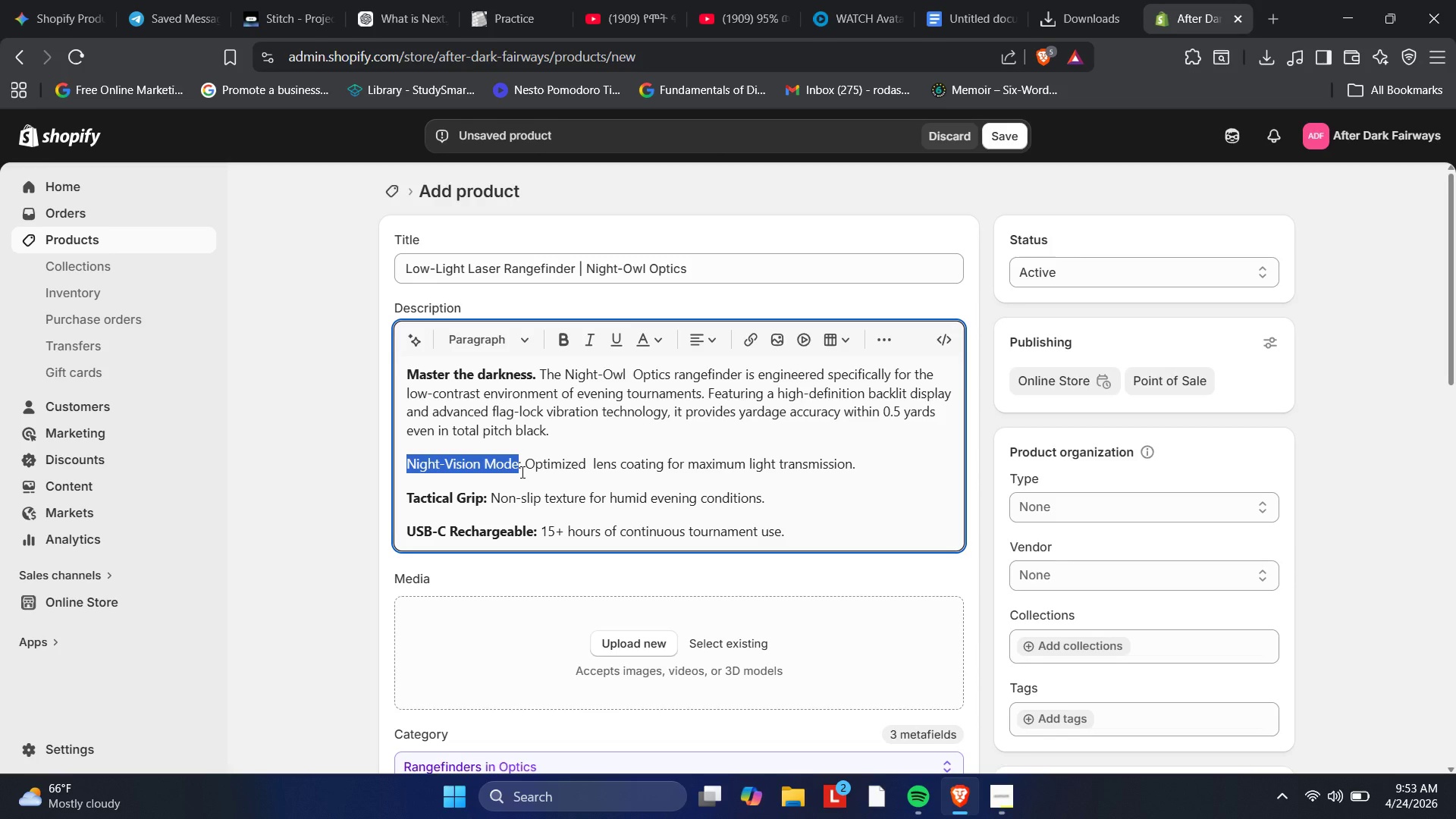 
left_click([521, 472])
 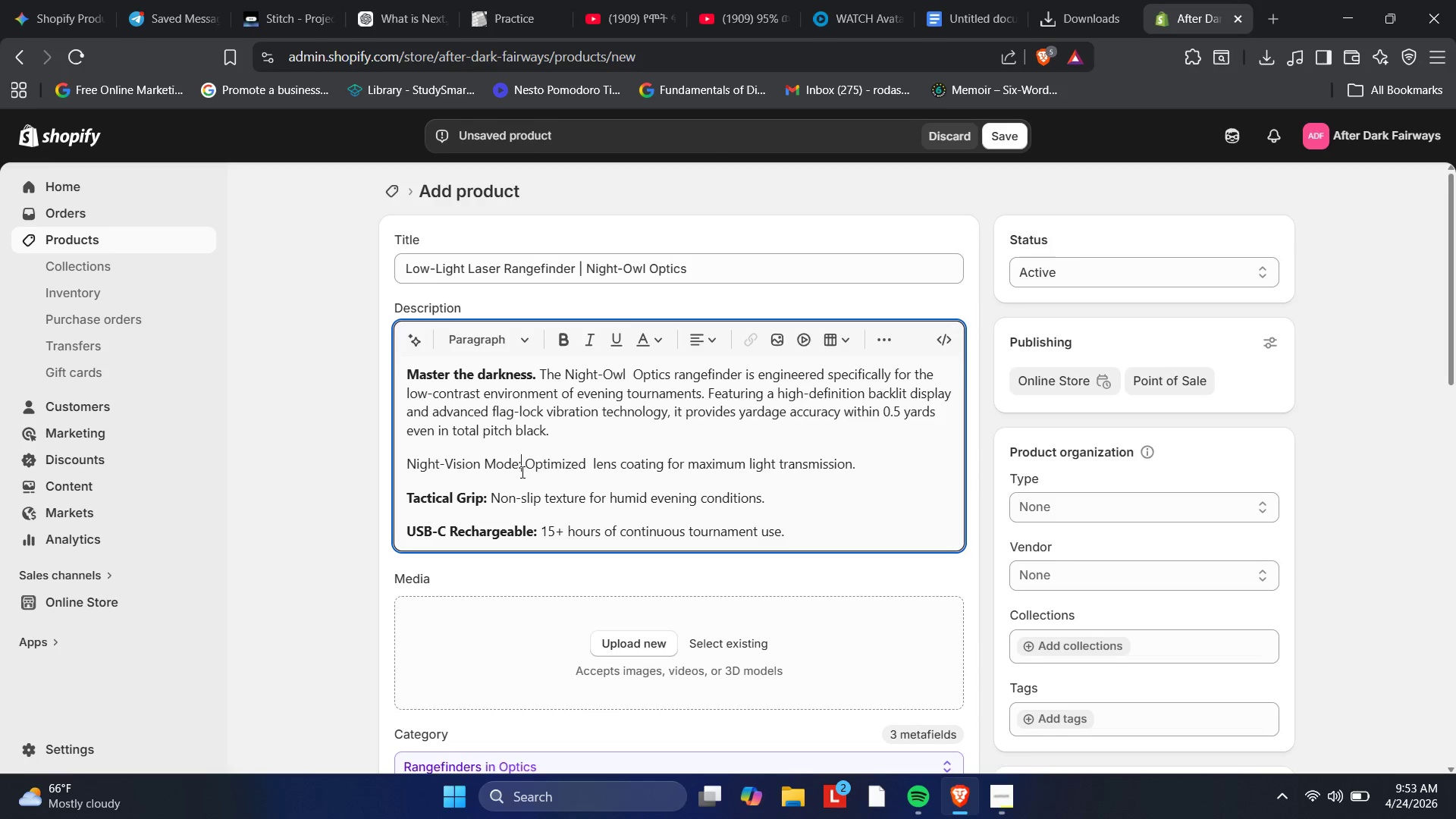 
left_click_drag(start_coordinate=[521, 472], to_coordinate=[378, 460])
 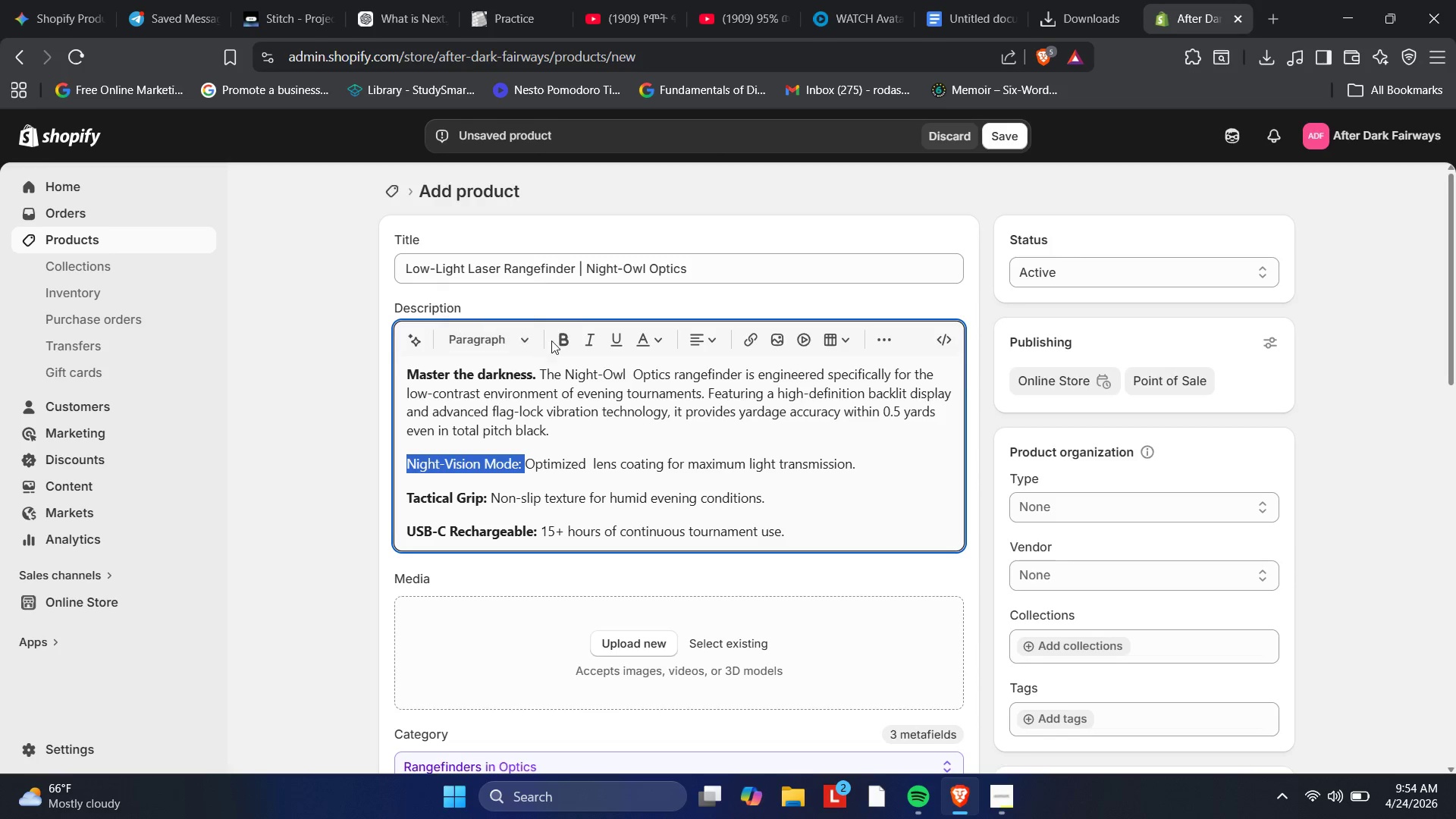 
left_click([555, 340])
 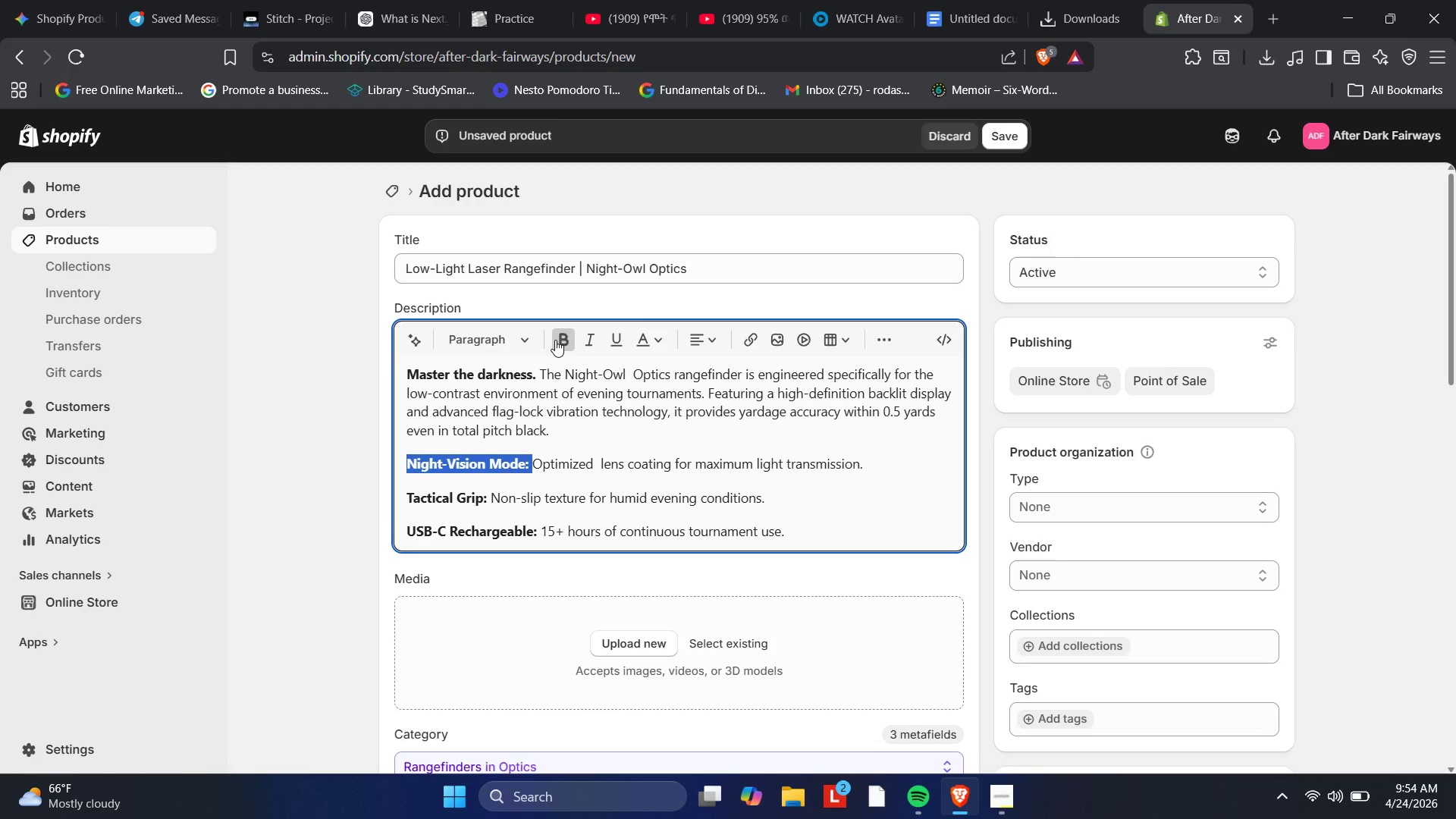 
wait(8.28)
 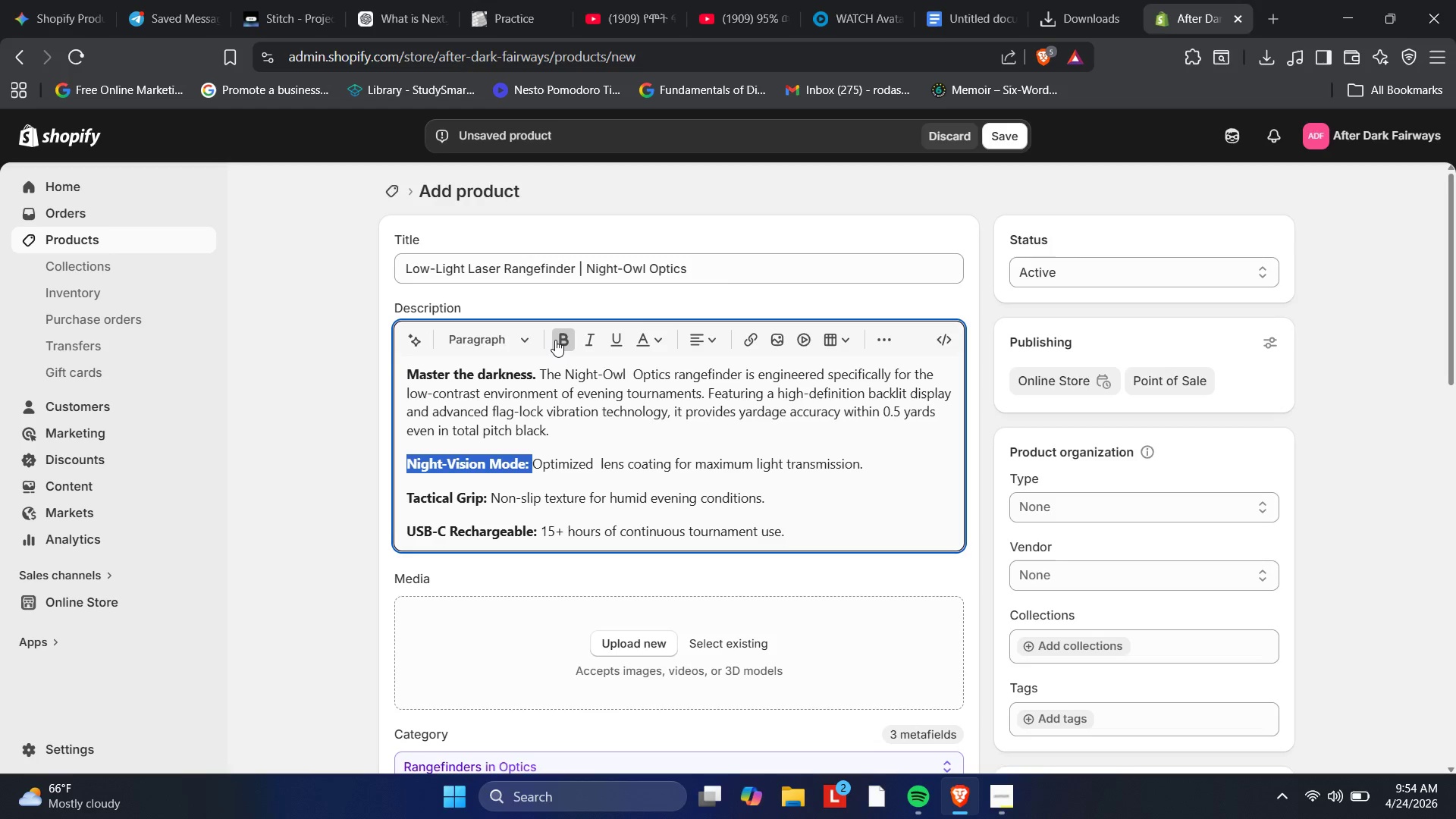 
left_click([433, 350])
 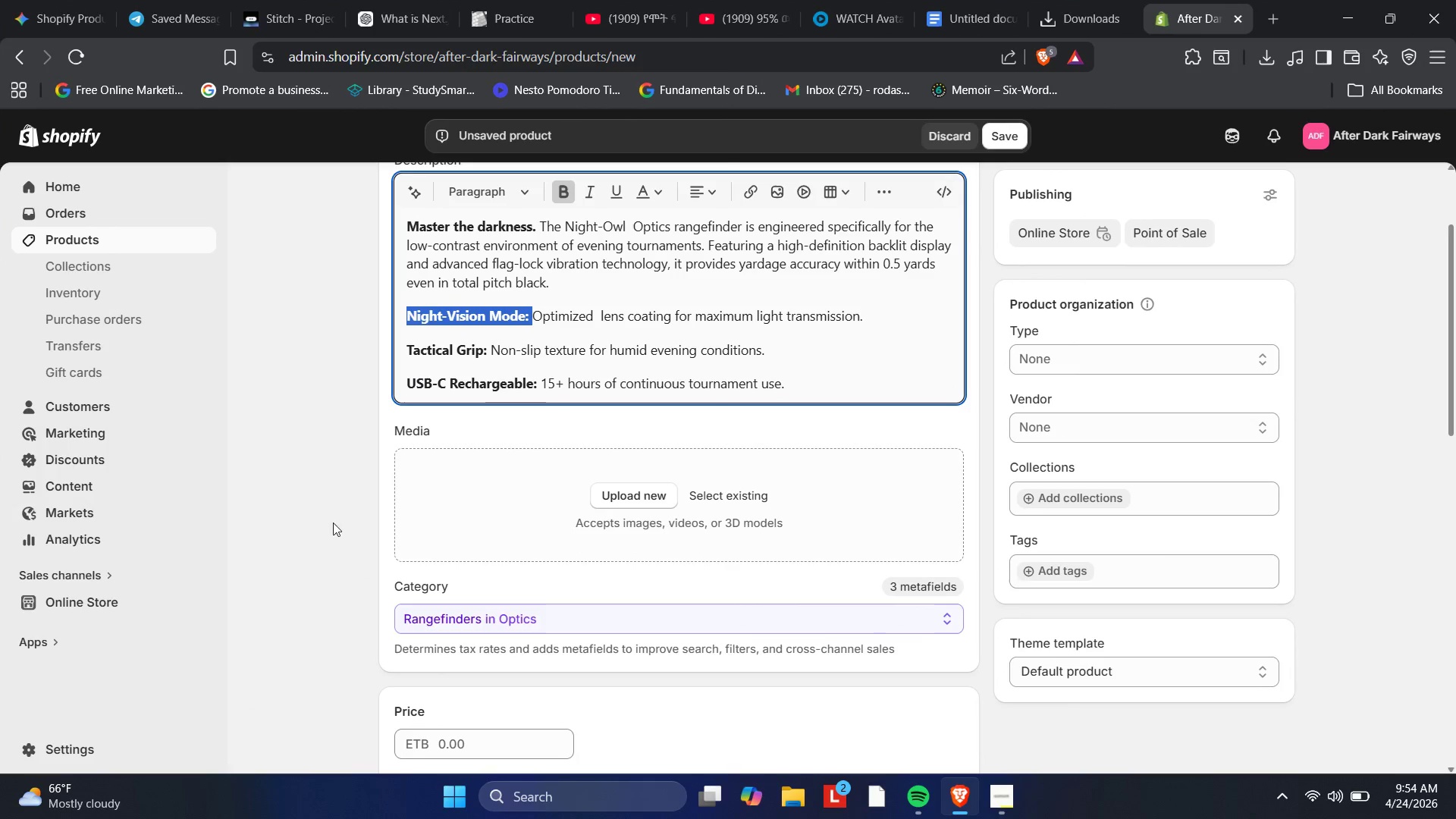 
left_click([331, 516])
 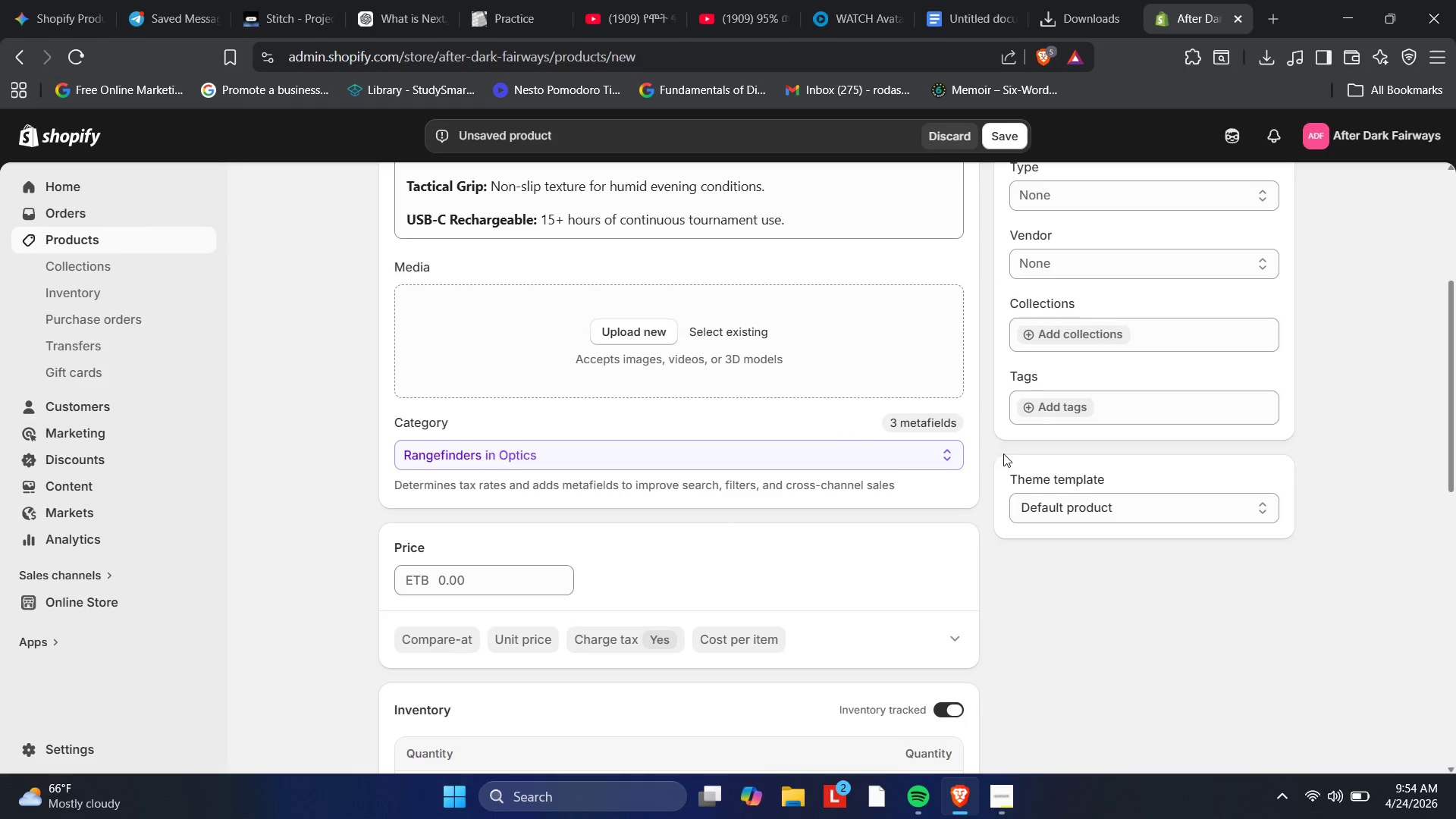 
wait(5.42)
 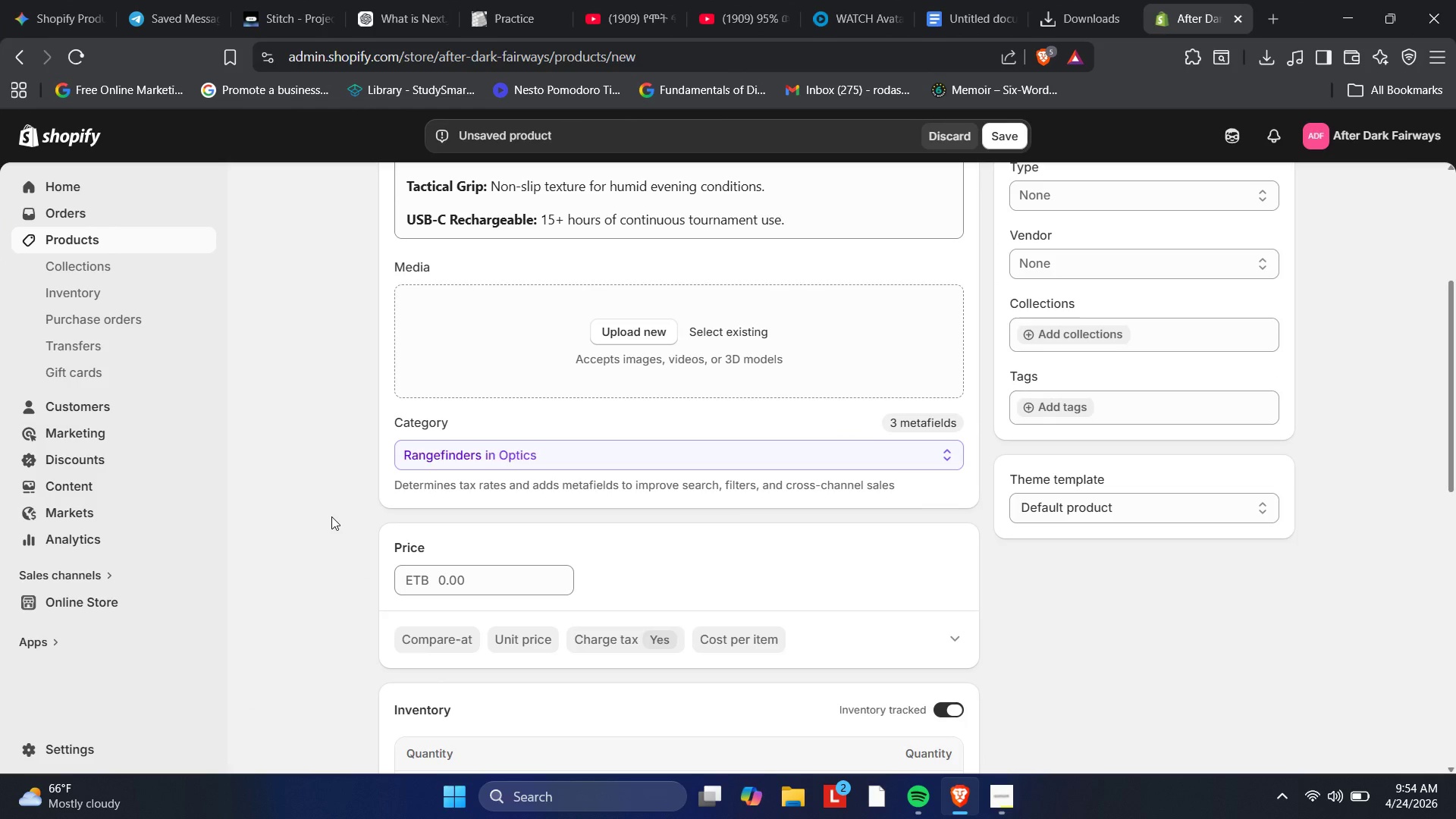 
left_click([1147, 338])
 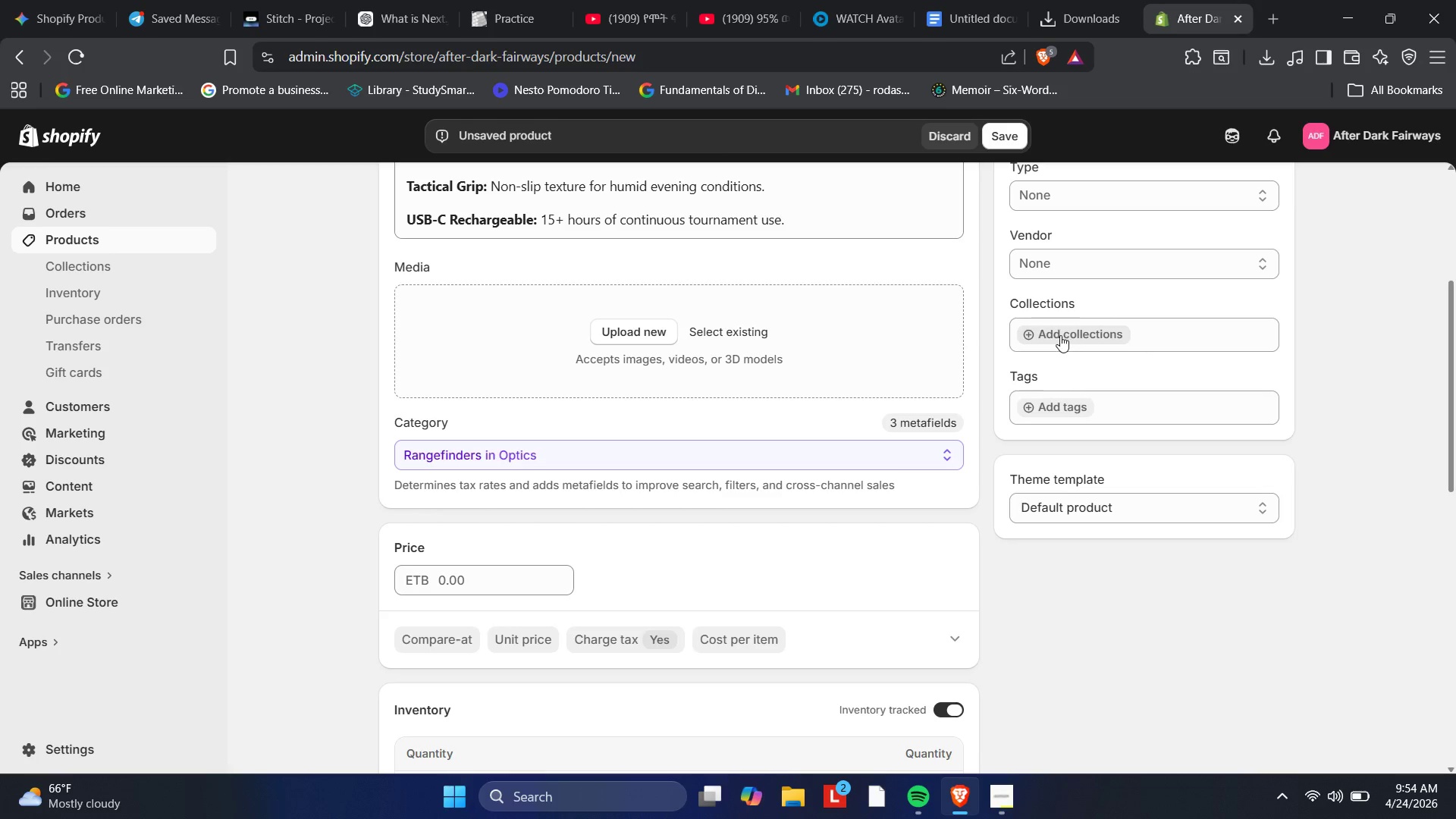 
left_click([1060, 335])
 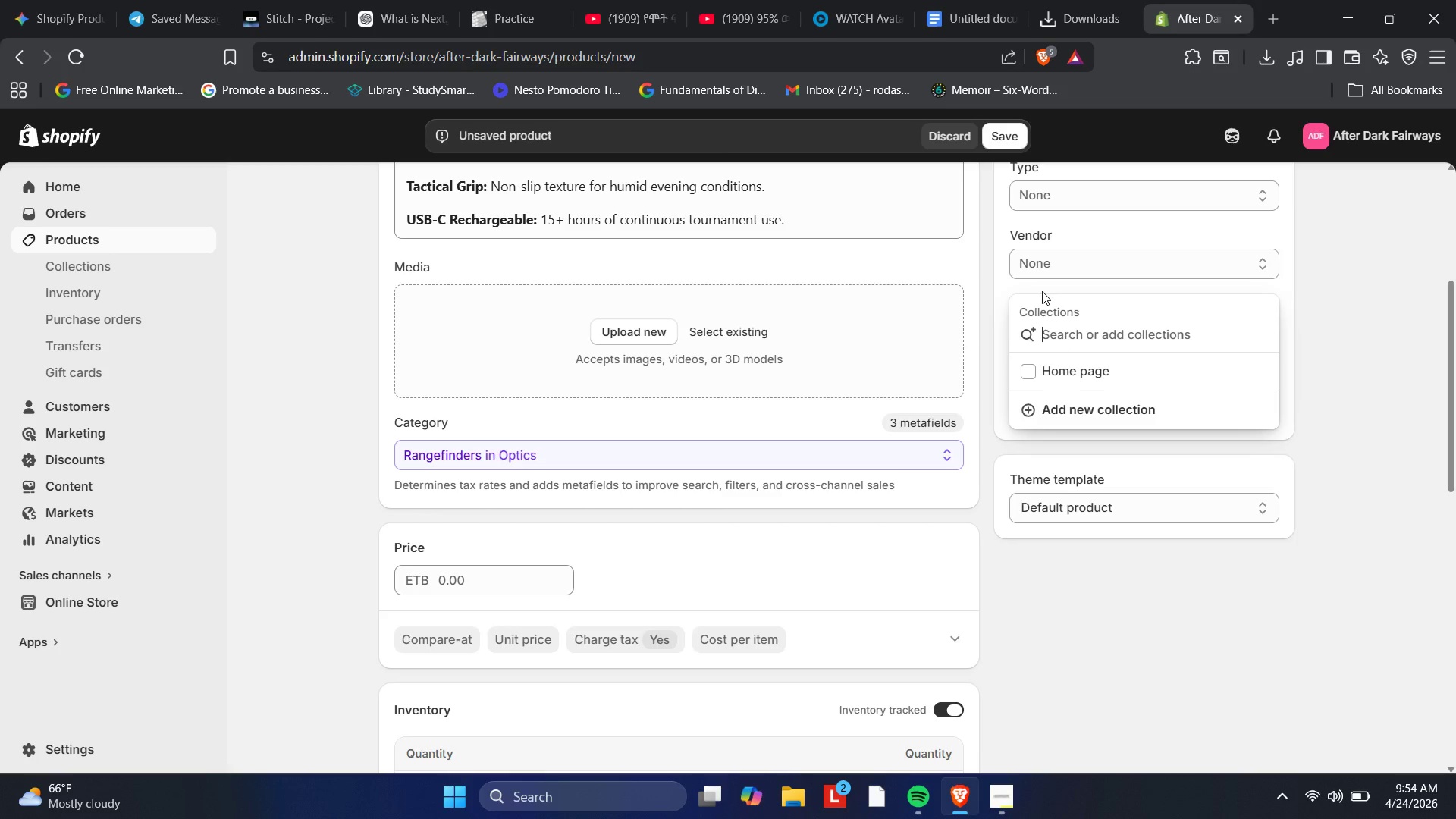 
type(ni)
key(Backspace)
key(Backspace)
 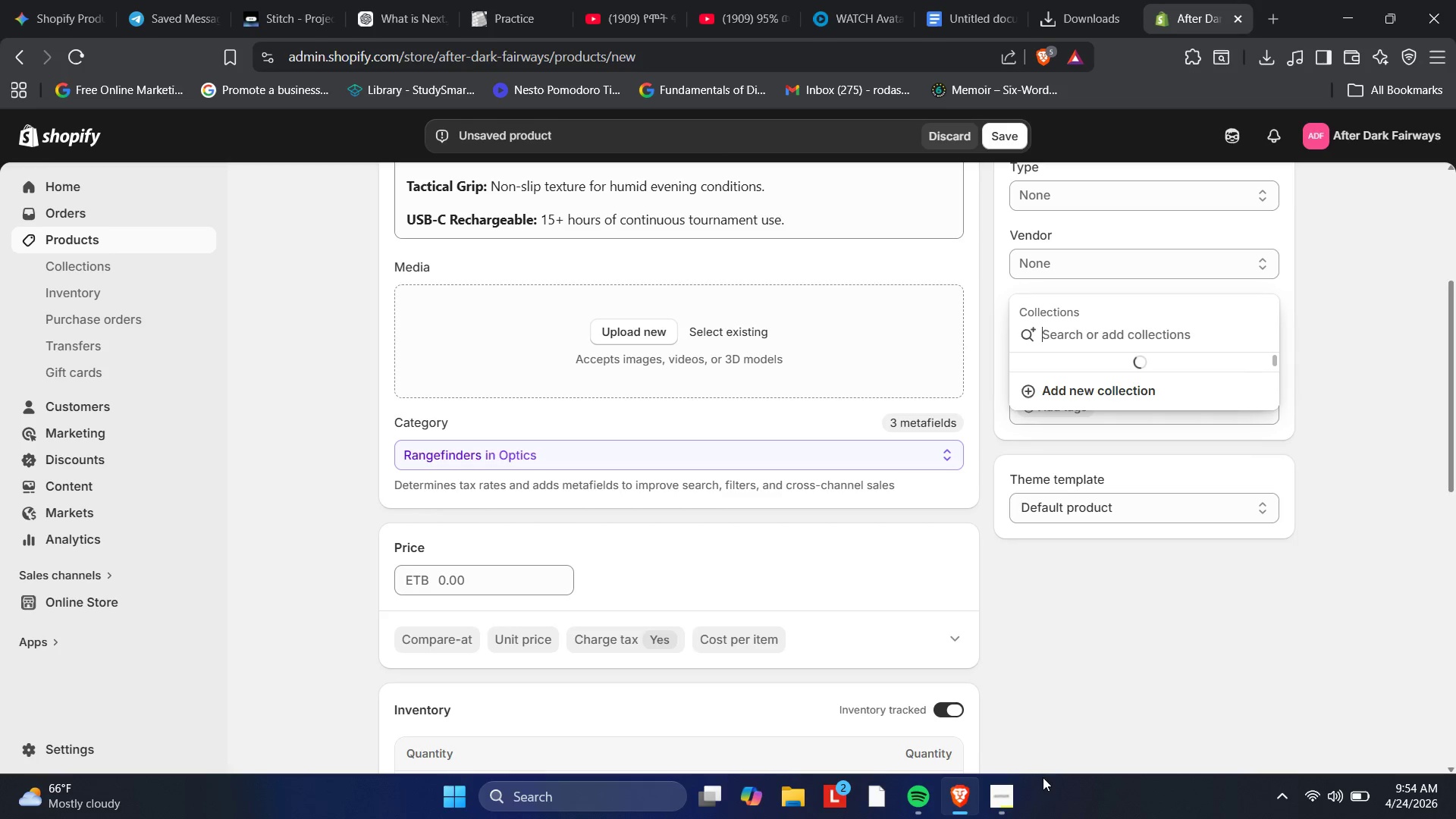 
left_click([1009, 792])